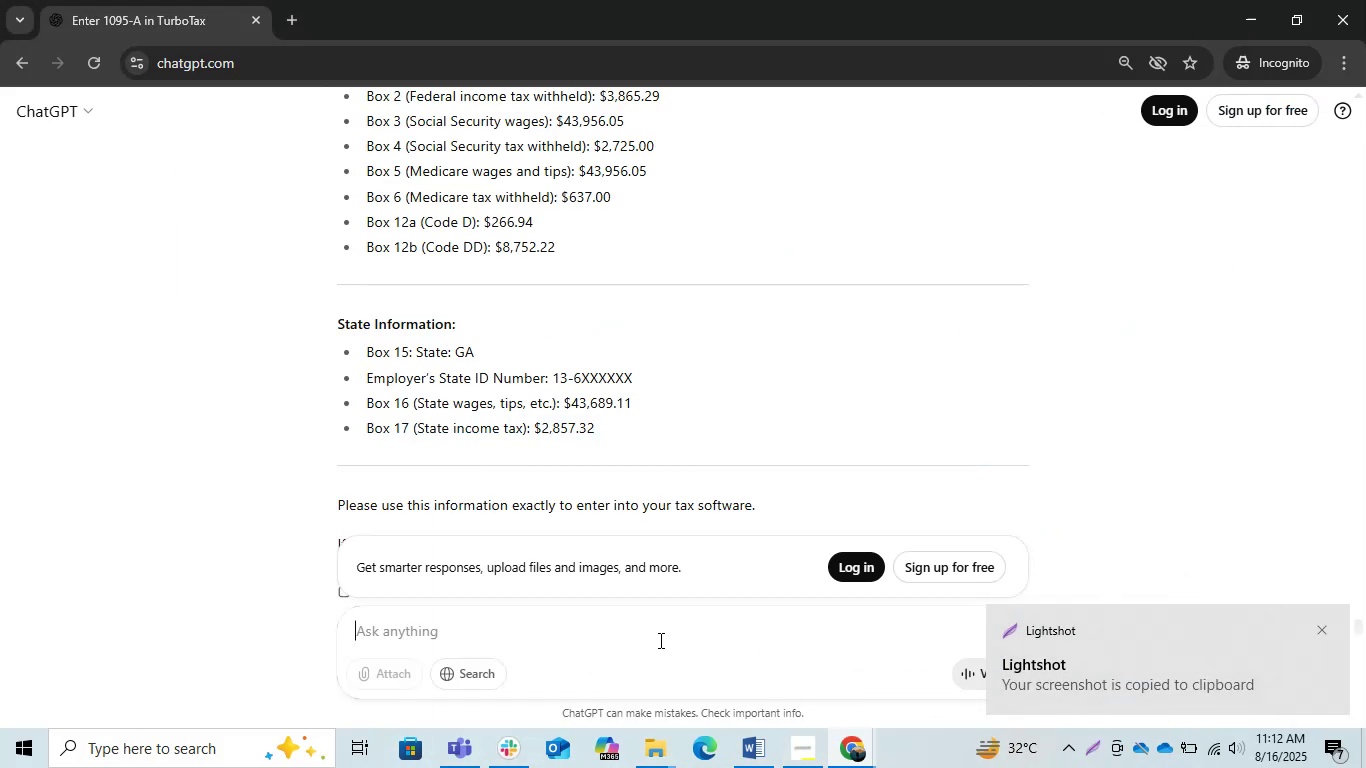 
key(Control+V)
 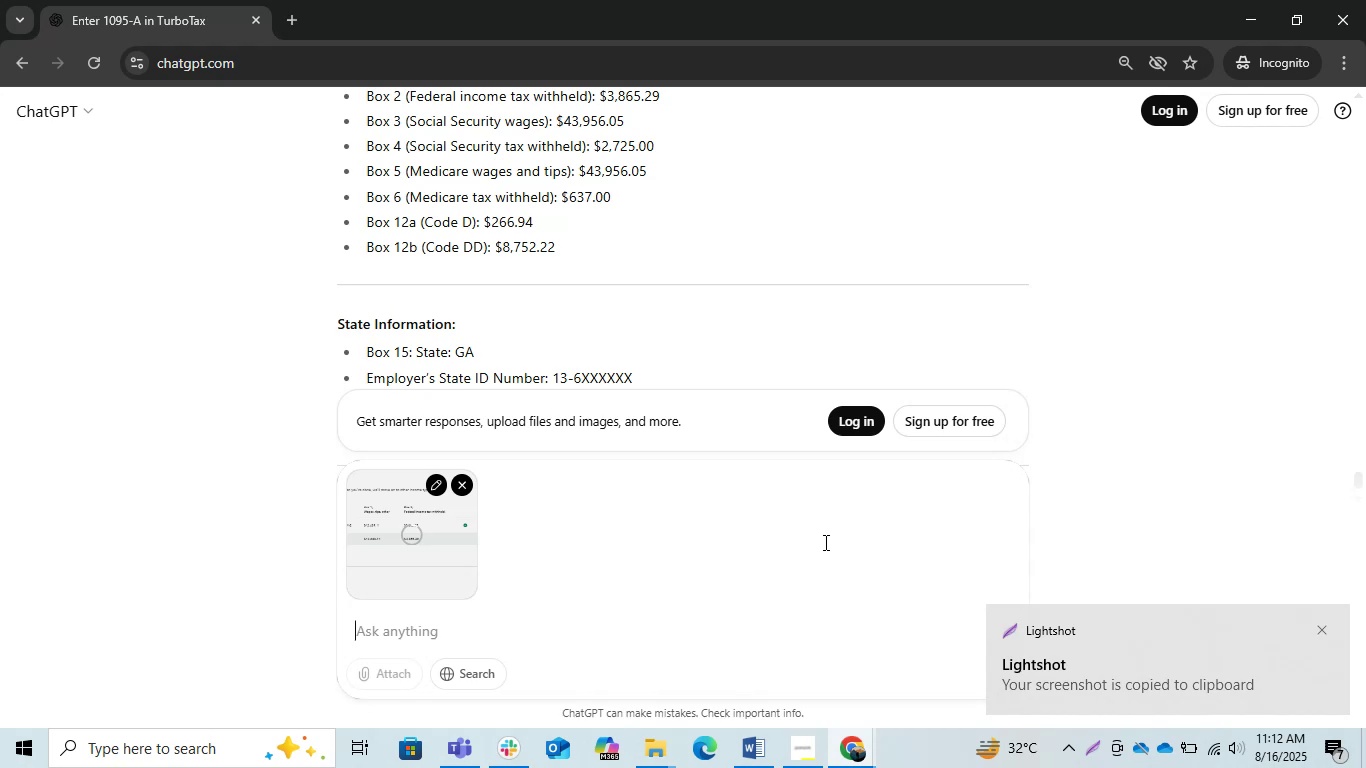 
type(is it ok)
 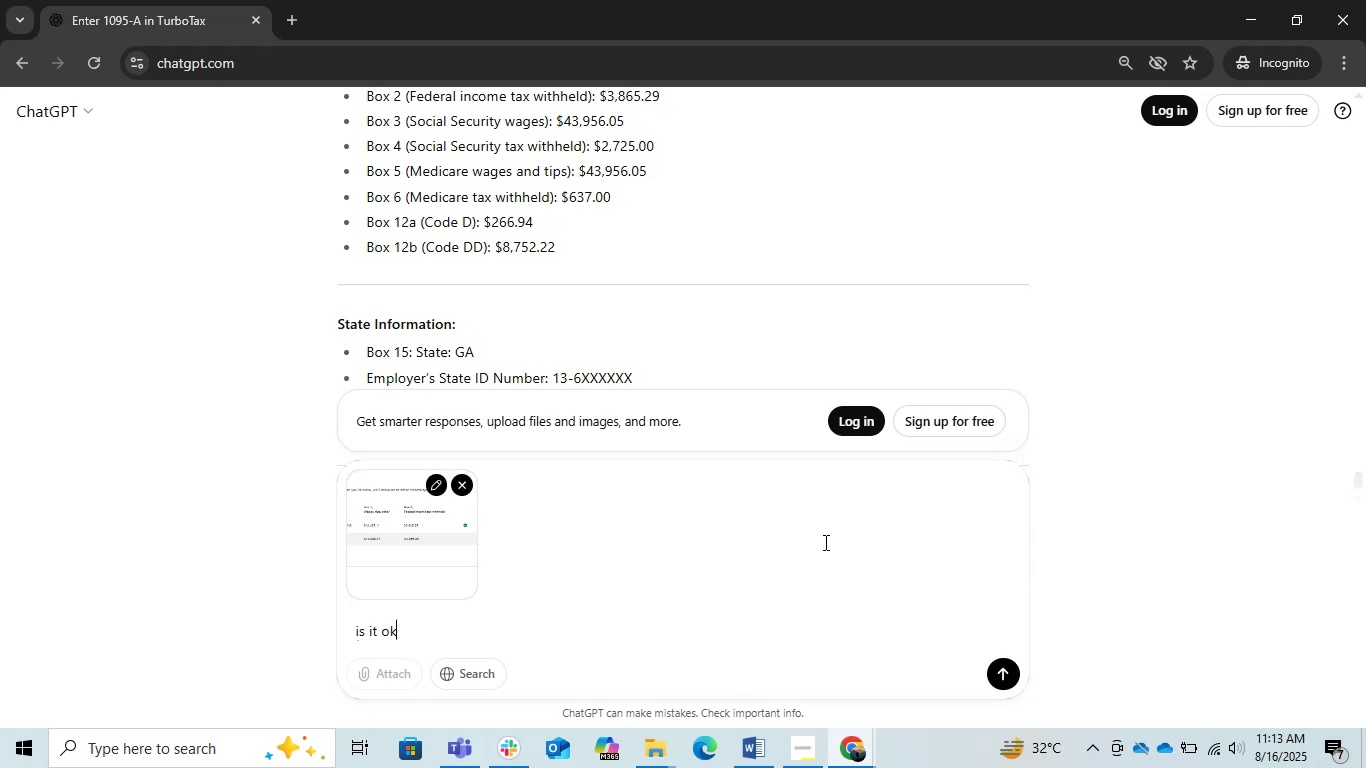 
key(Enter)
 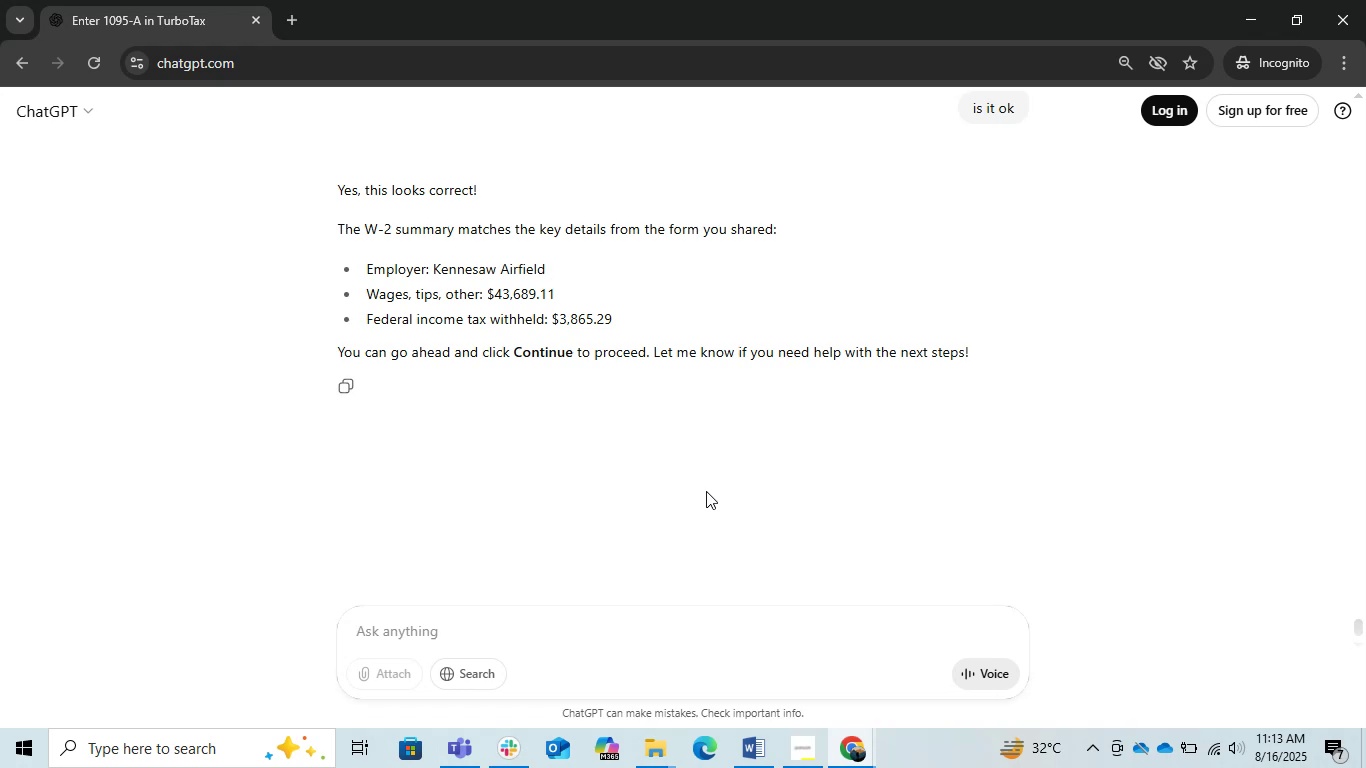 
wait(32.2)
 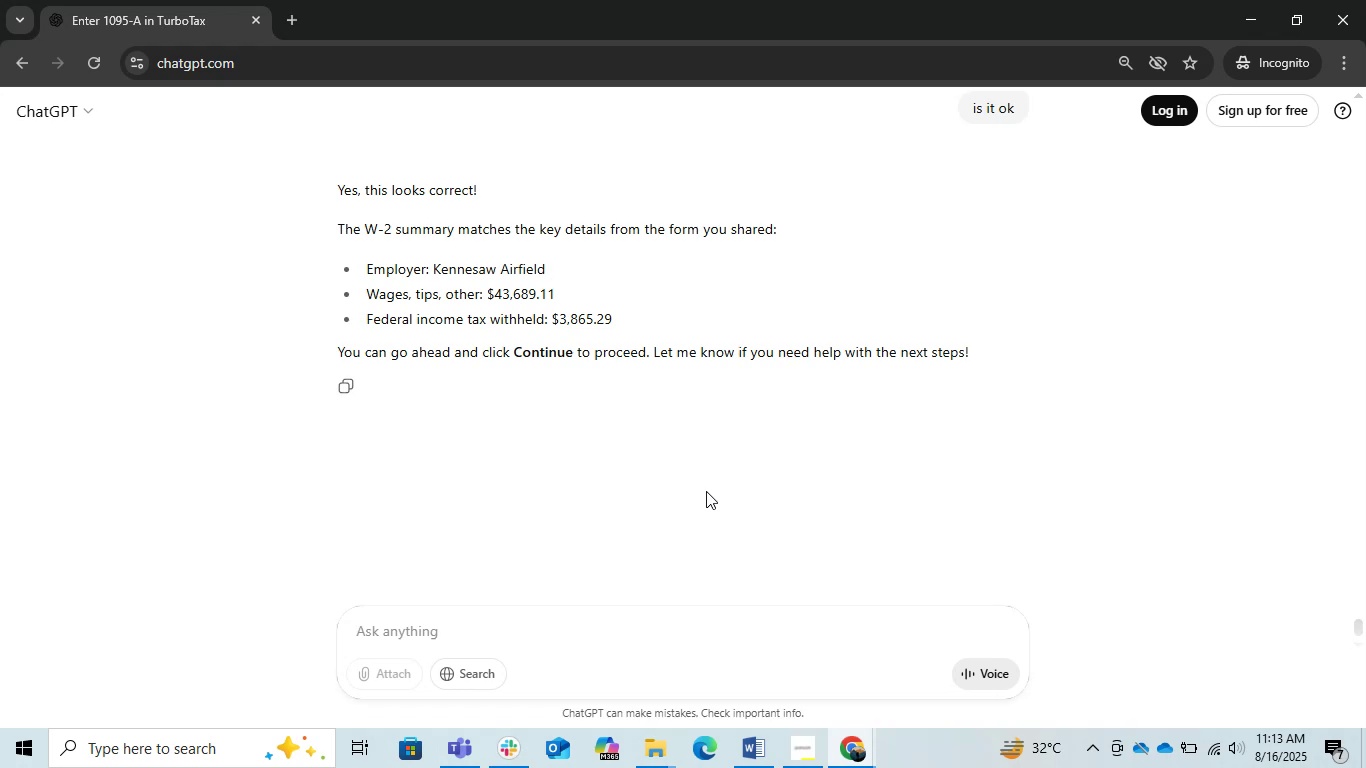 
scroll: coordinate [725, 487], scroll_direction: up, amount: 1.0
 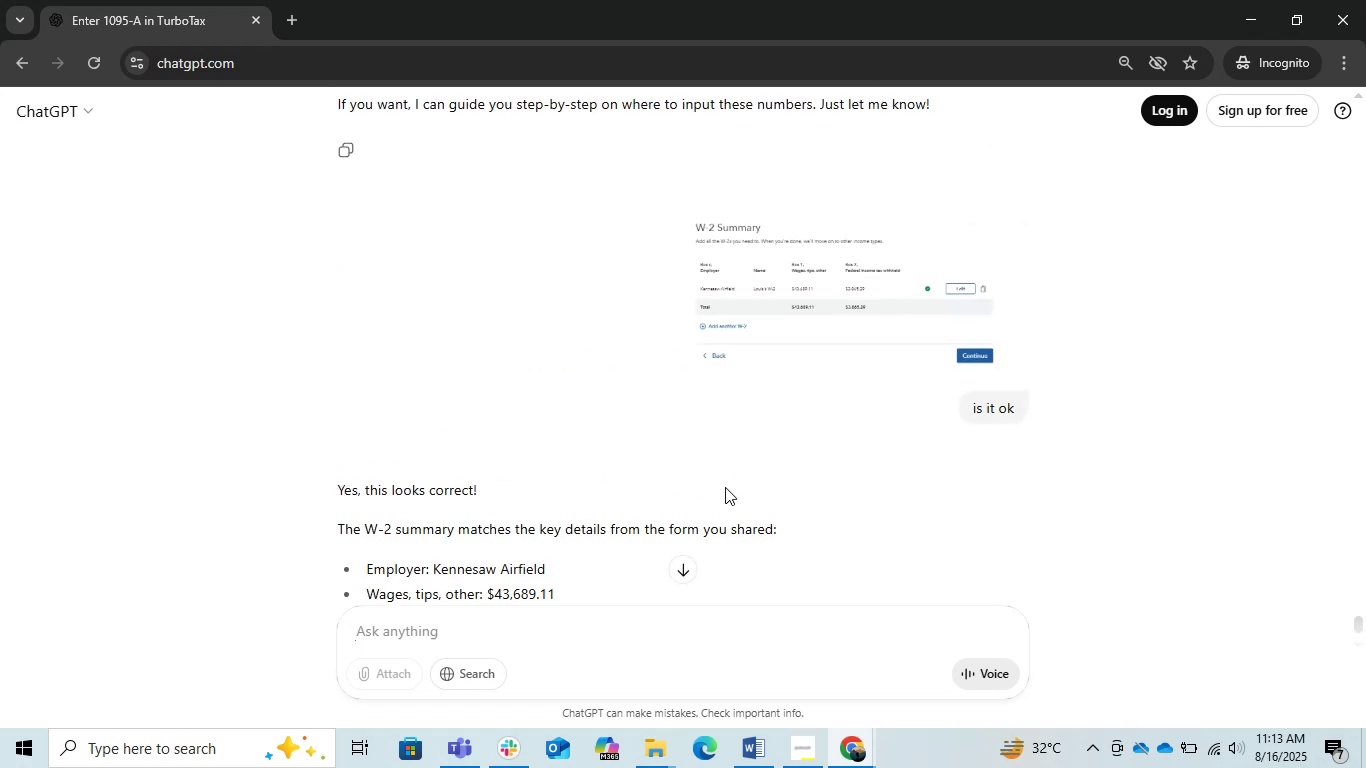 
scroll: coordinate [725, 487], scroll_direction: down, amount: 4.0
 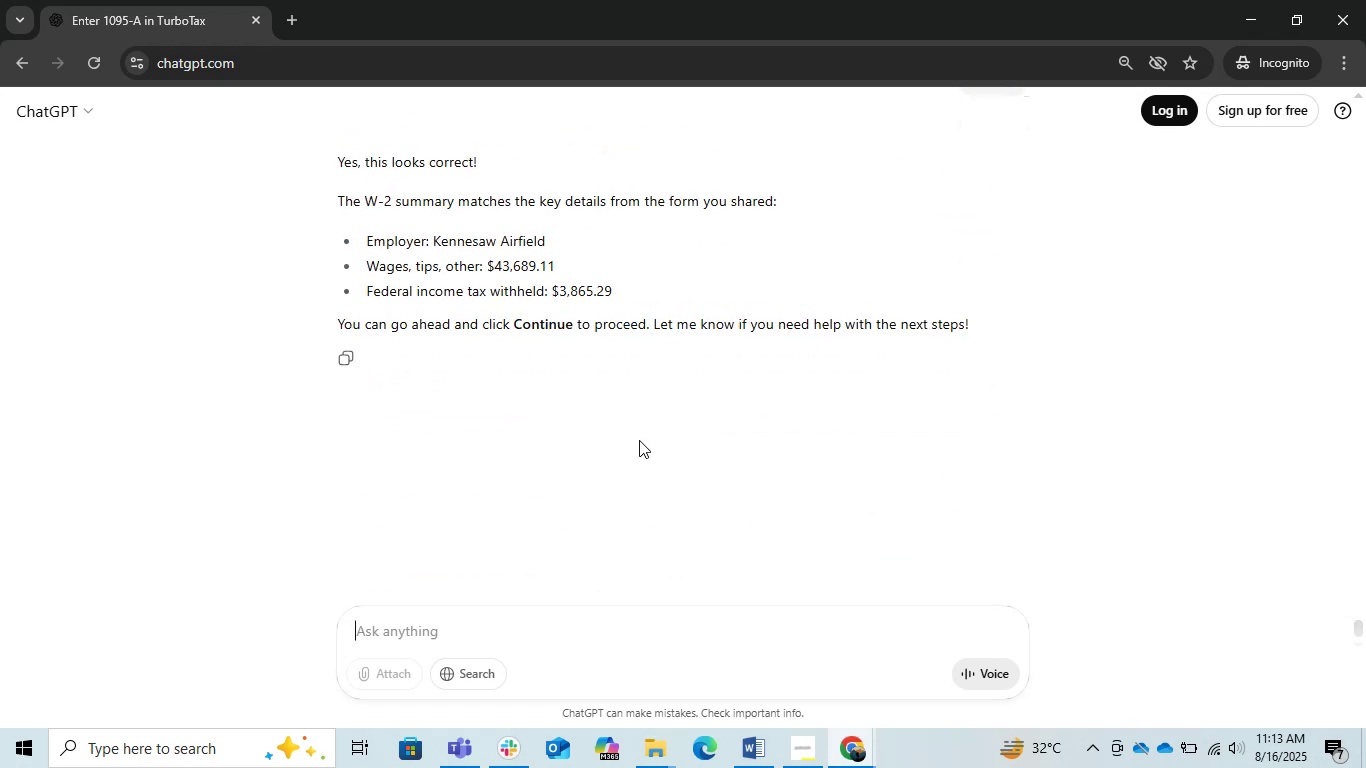 
wait(7.65)
 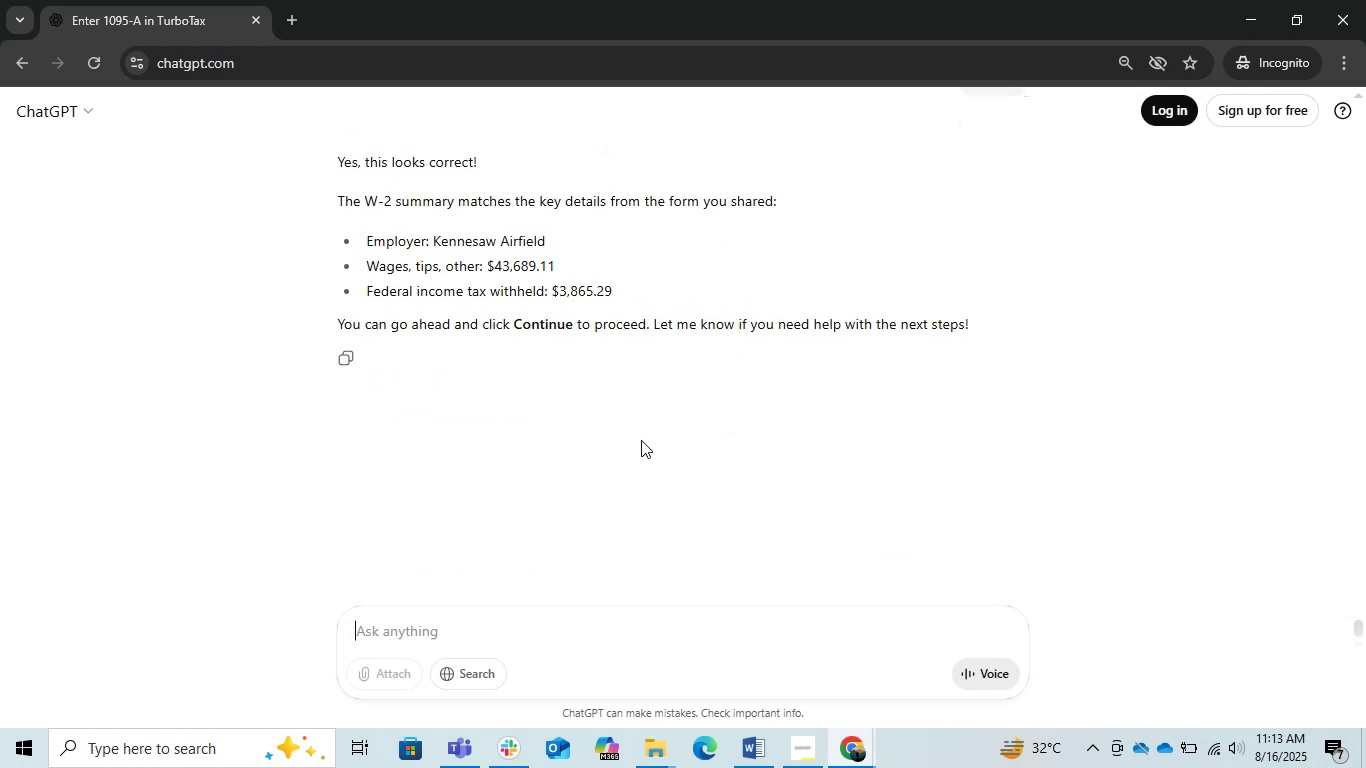 
scroll: coordinate [751, 423], scroll_direction: down, amount: 3.0
 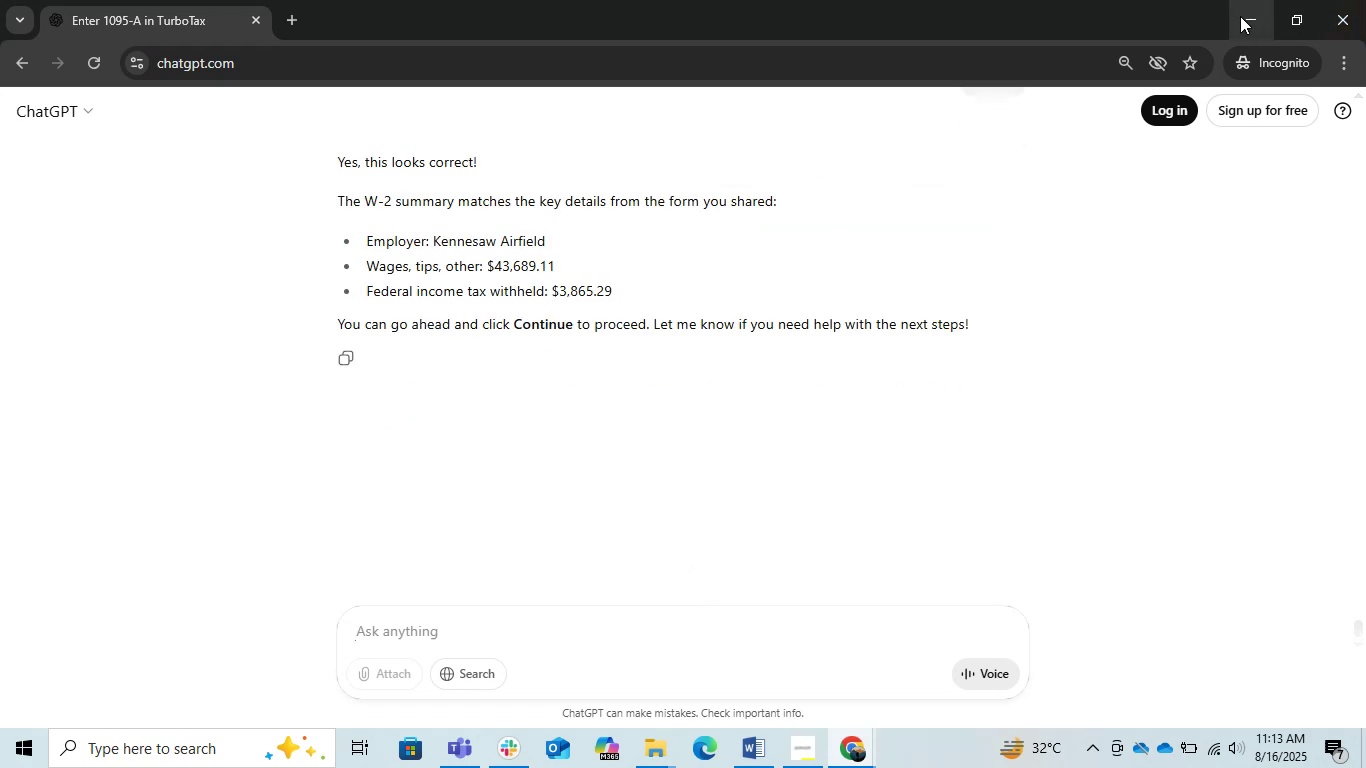 
scroll: coordinate [905, 472], scroll_direction: up, amount: 20.0
 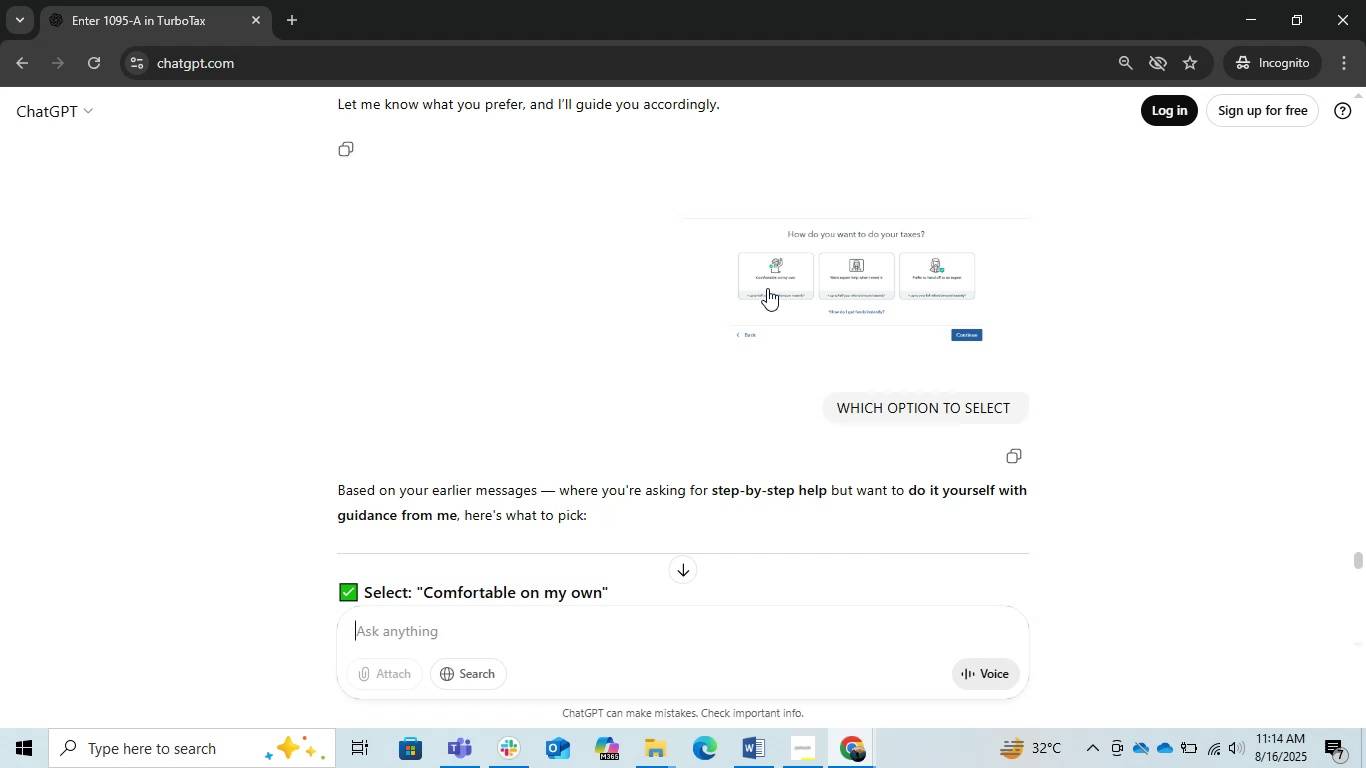 
wait(6.18)
 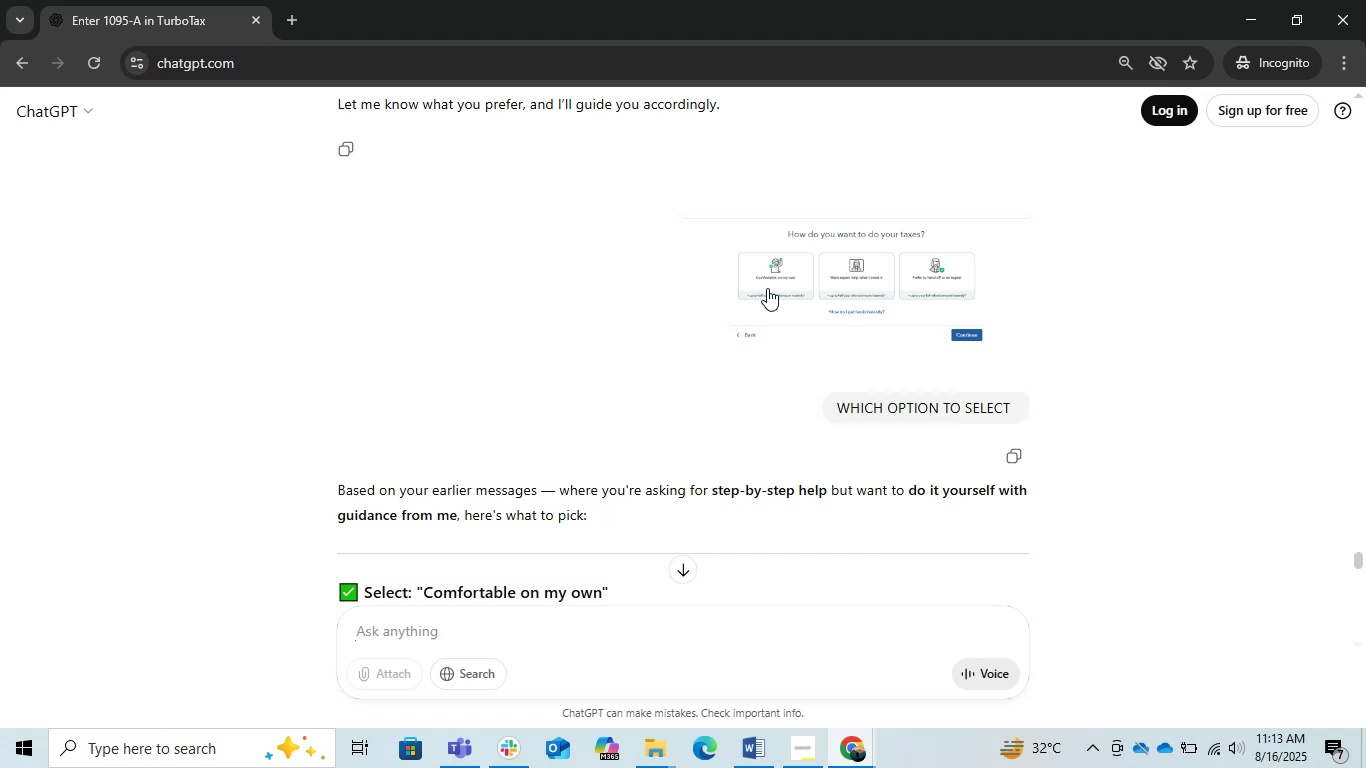 
left_click([852, 750])
 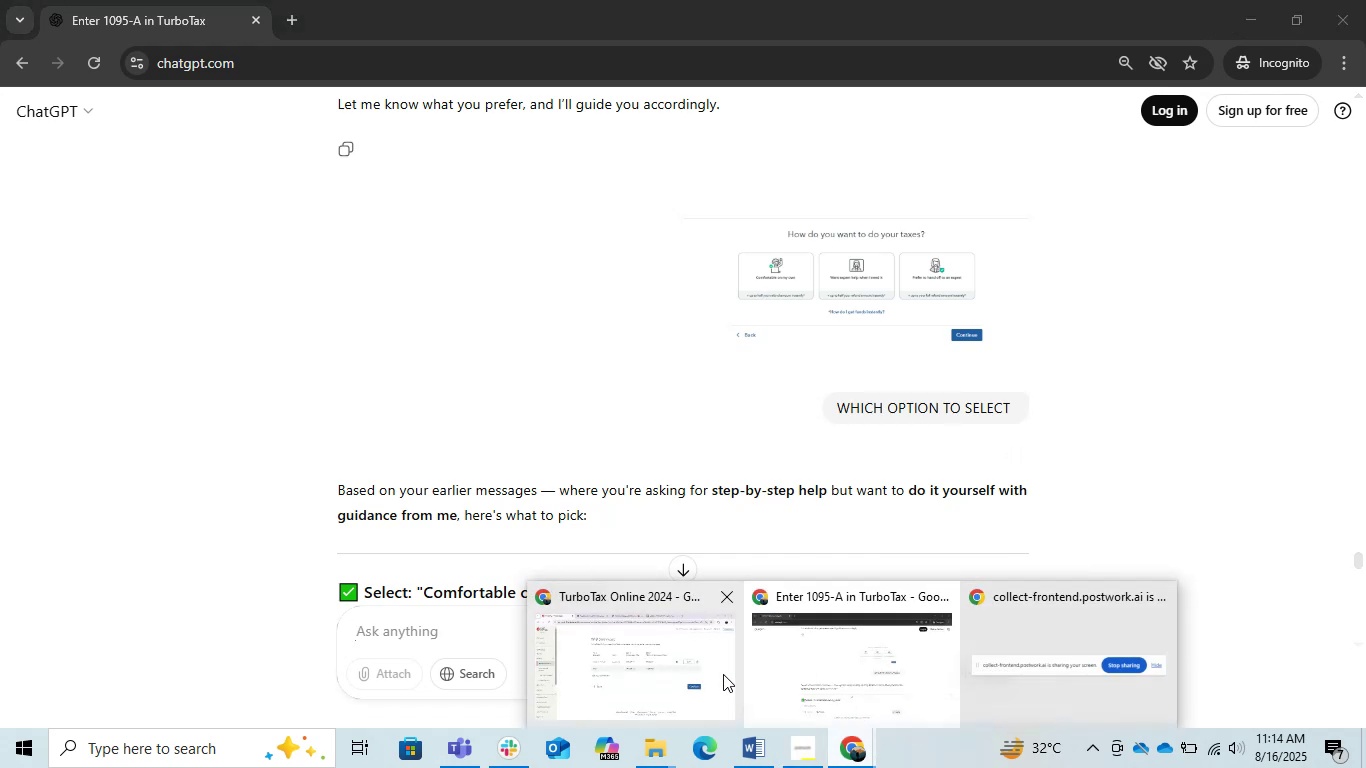 
left_click([701, 670])
 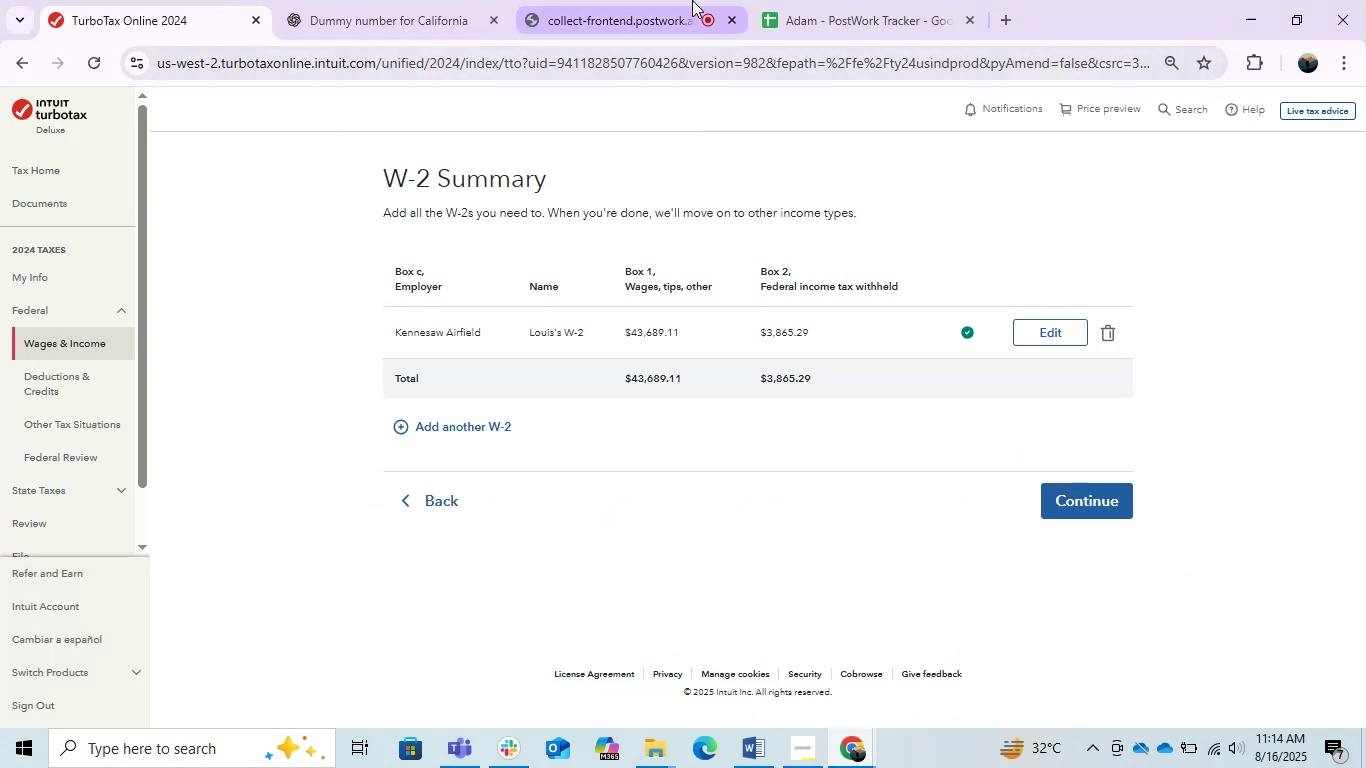 
left_click([629, 0])
 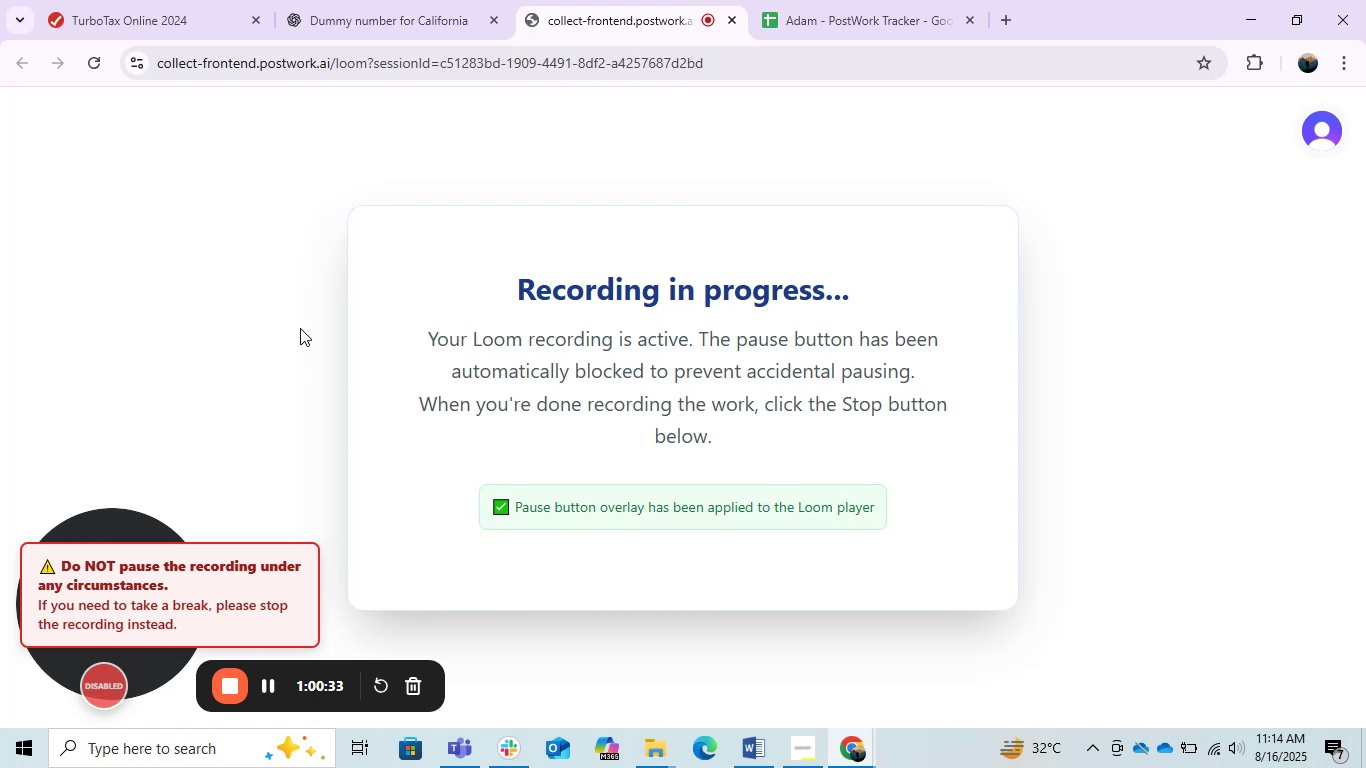 
wait(30.85)
 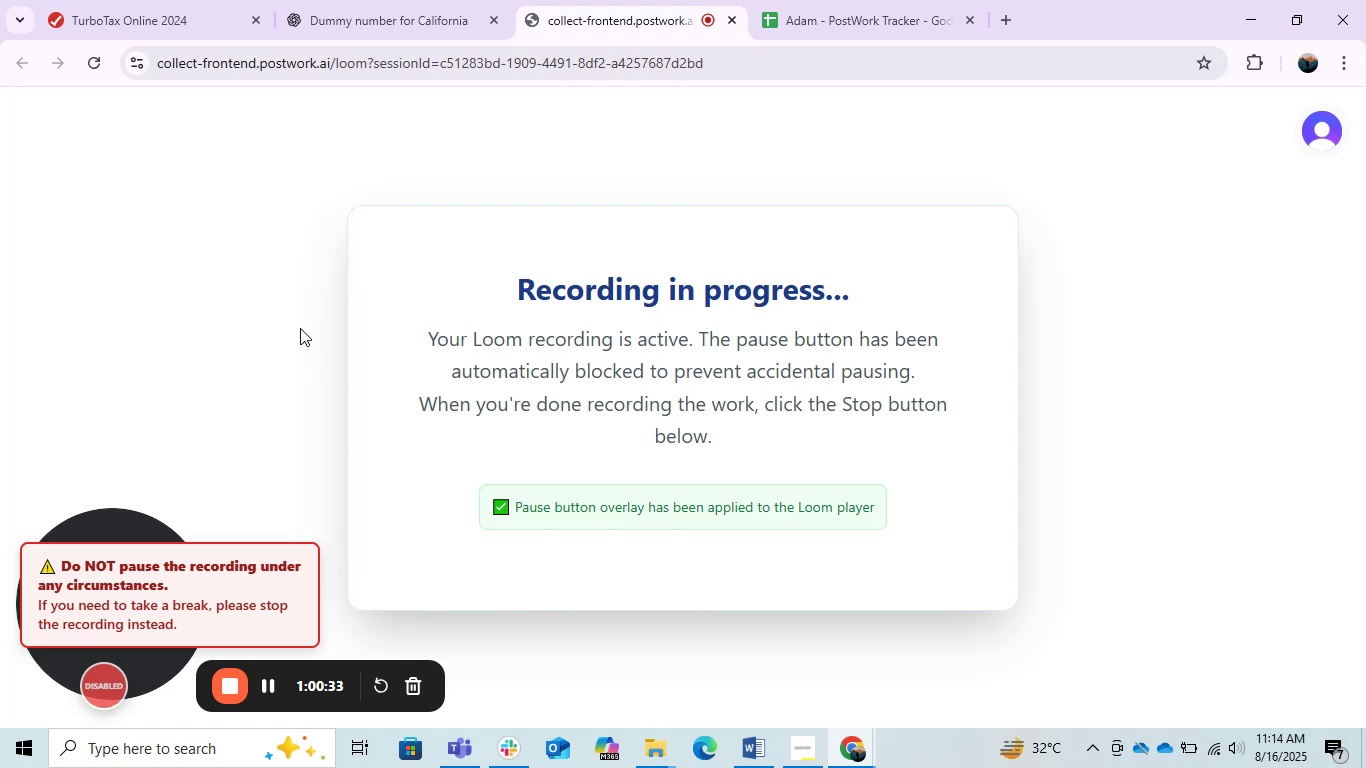 
left_click([176, 0])
 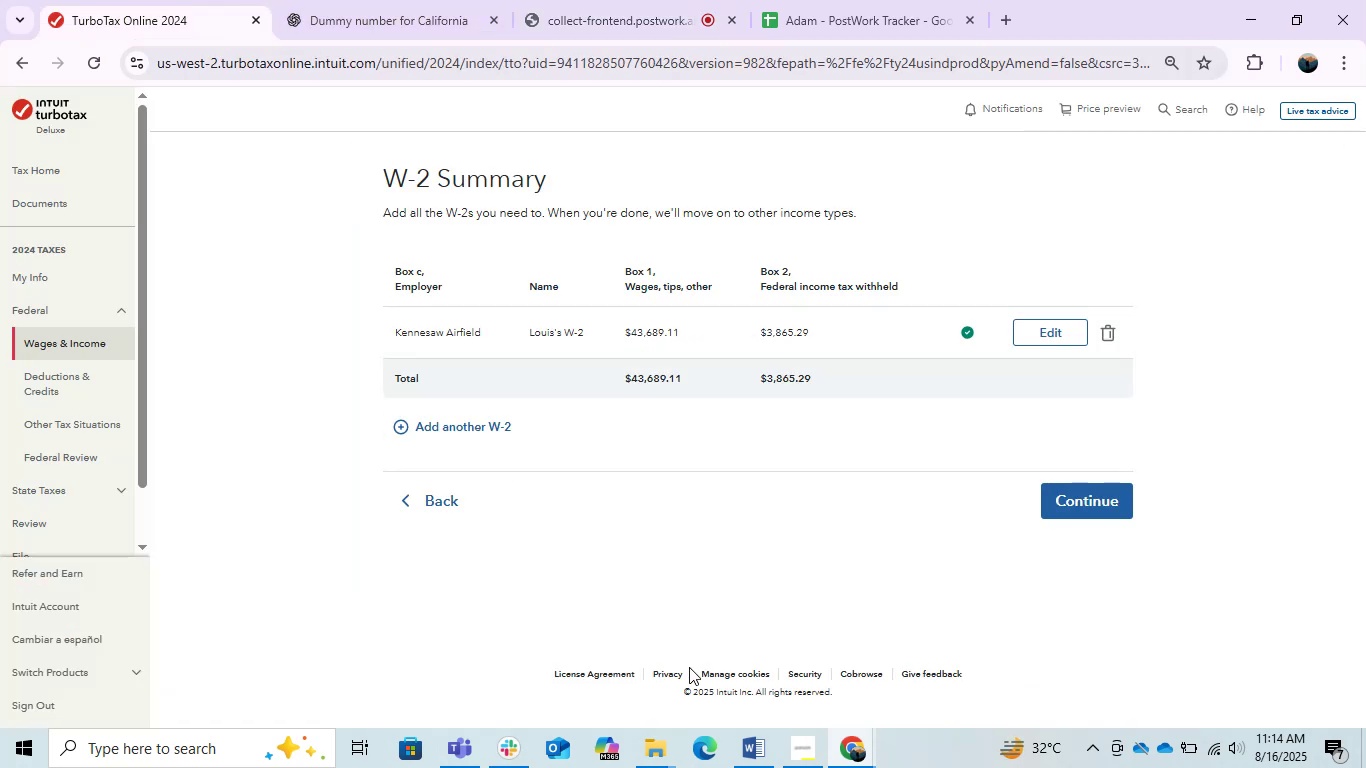 
left_click([689, 659])
 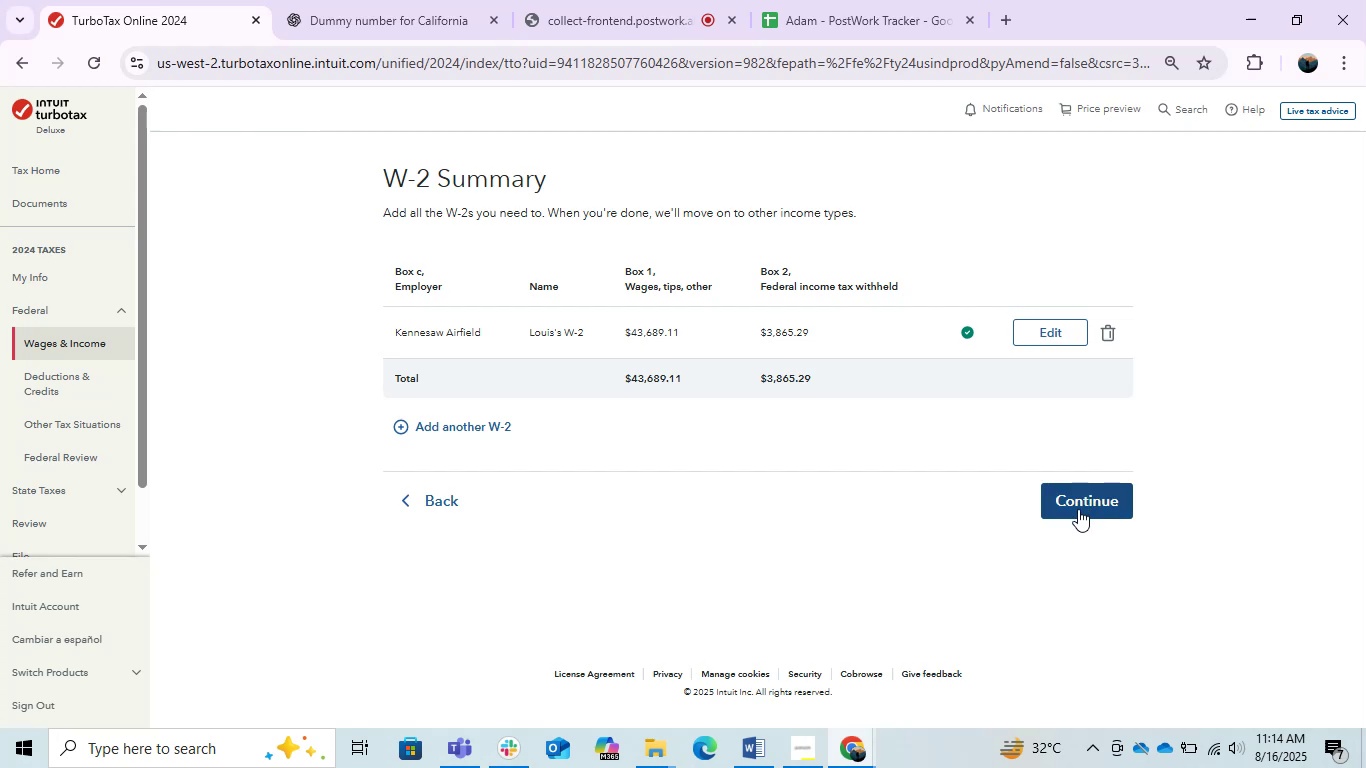 
left_click([1070, 505])
 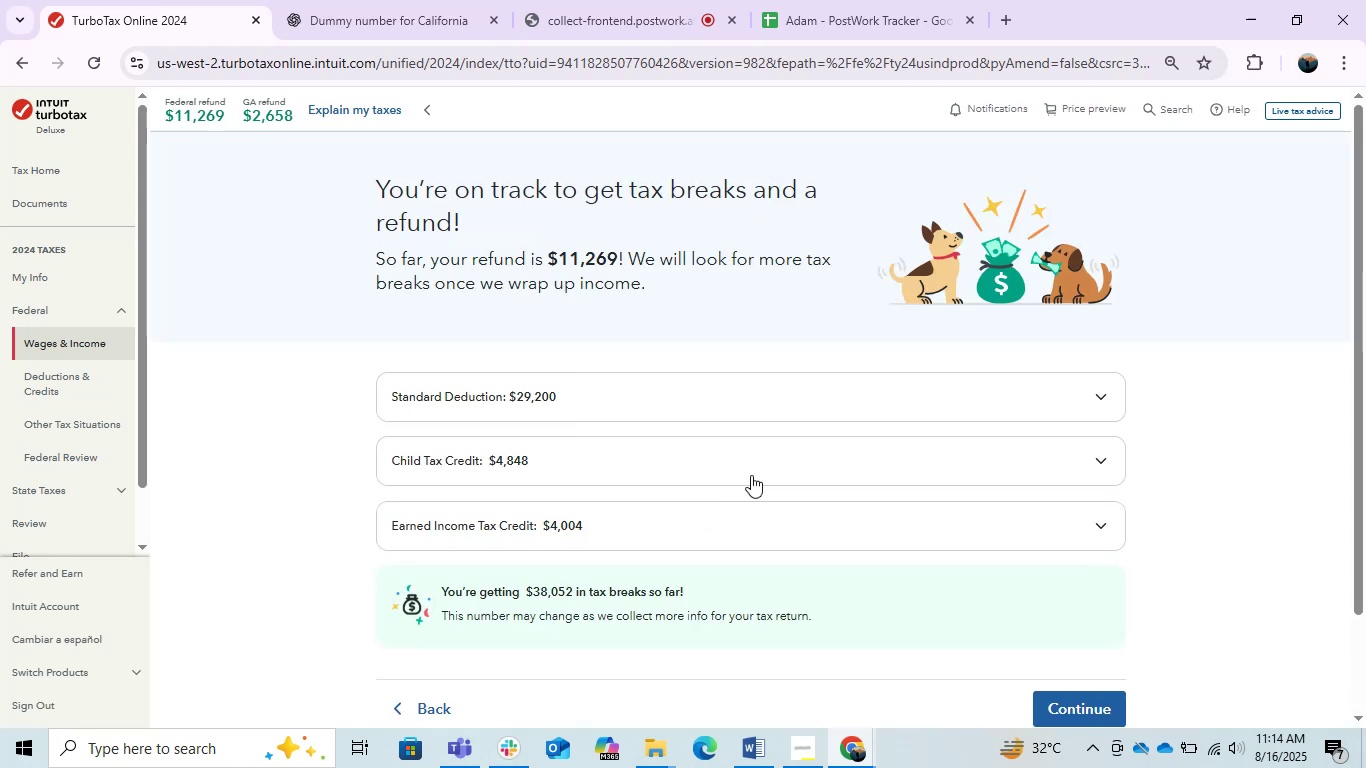 
wait(7.95)
 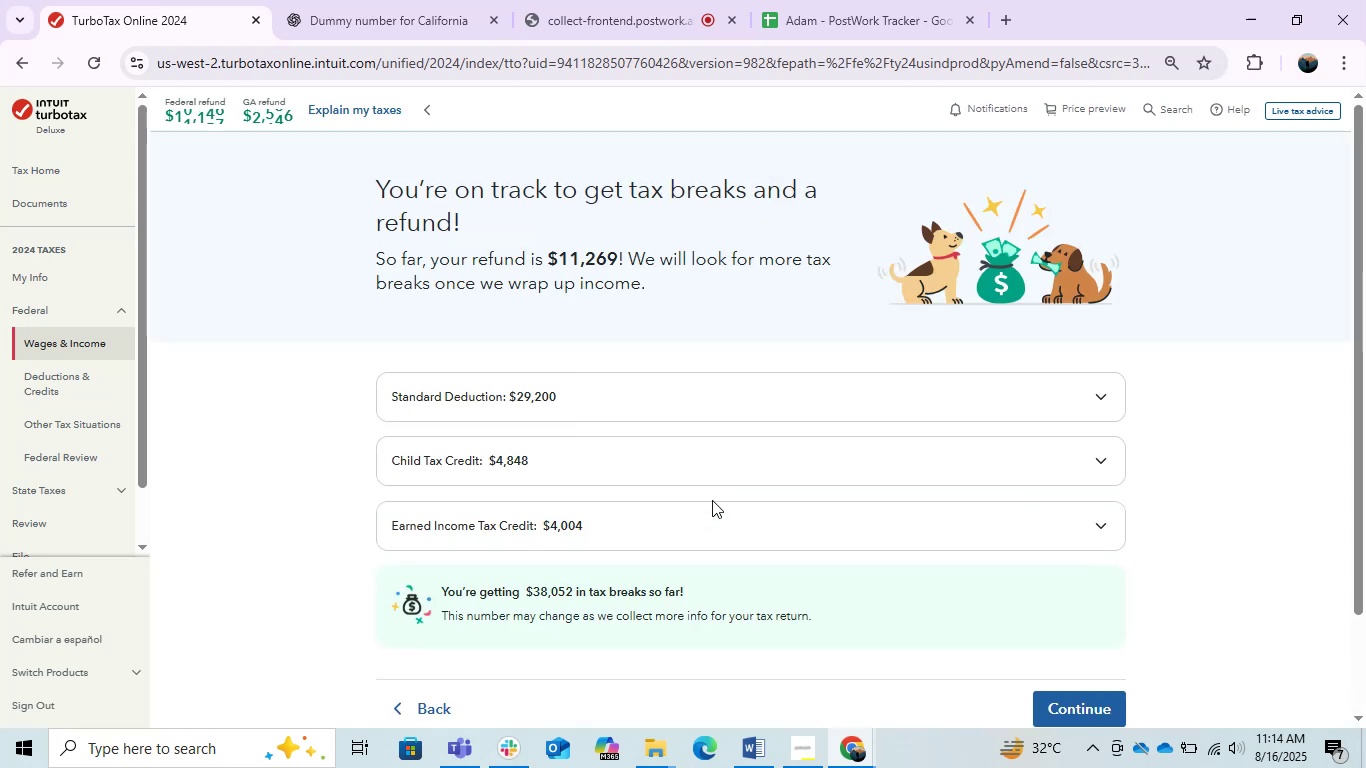 
left_click([867, 455])
 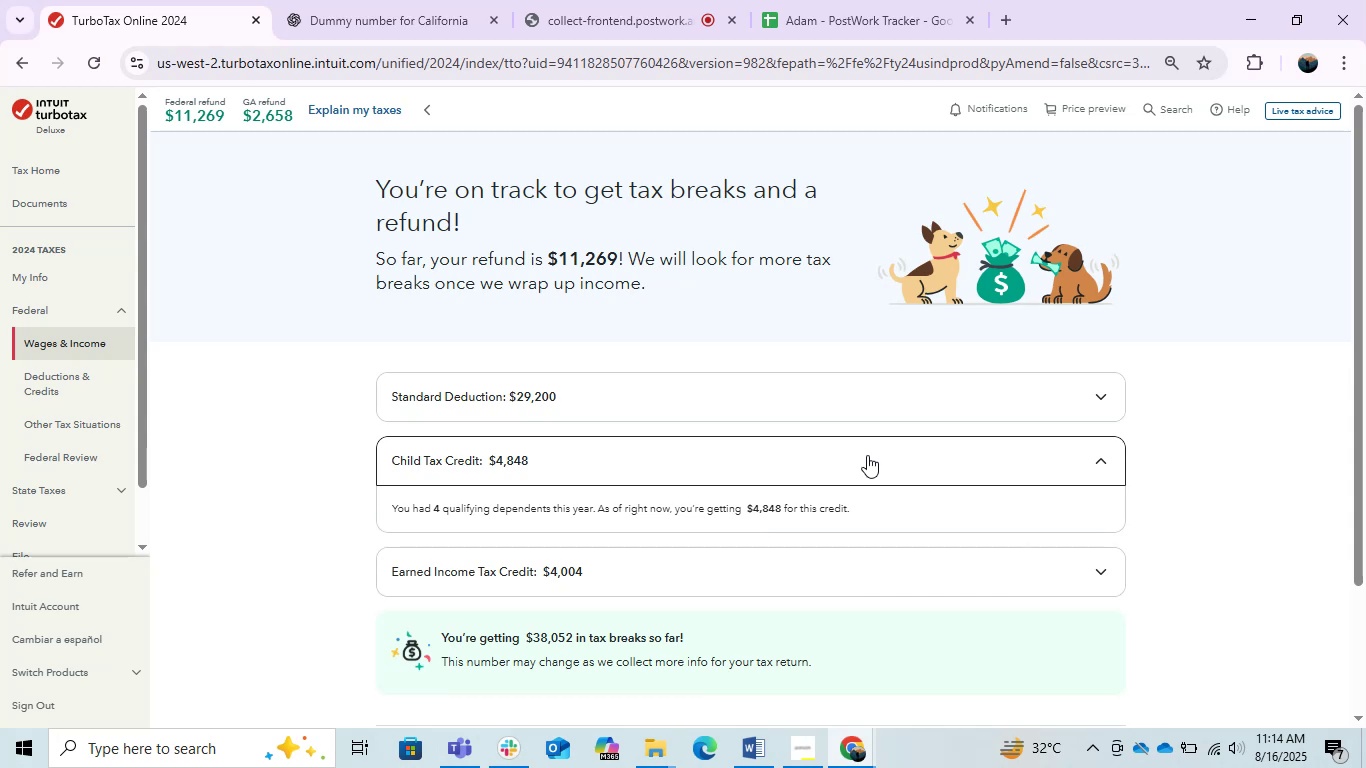 
left_click([867, 455])
 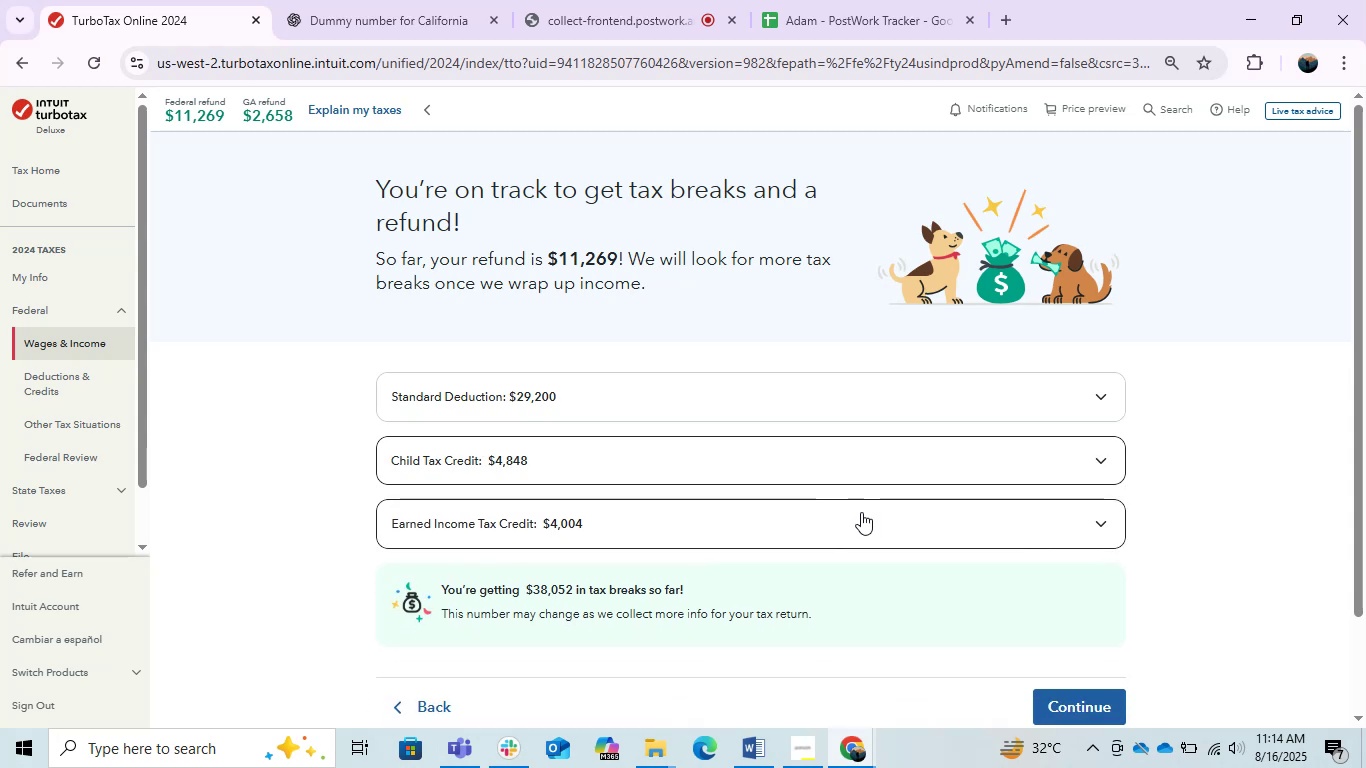 
wait(9.24)
 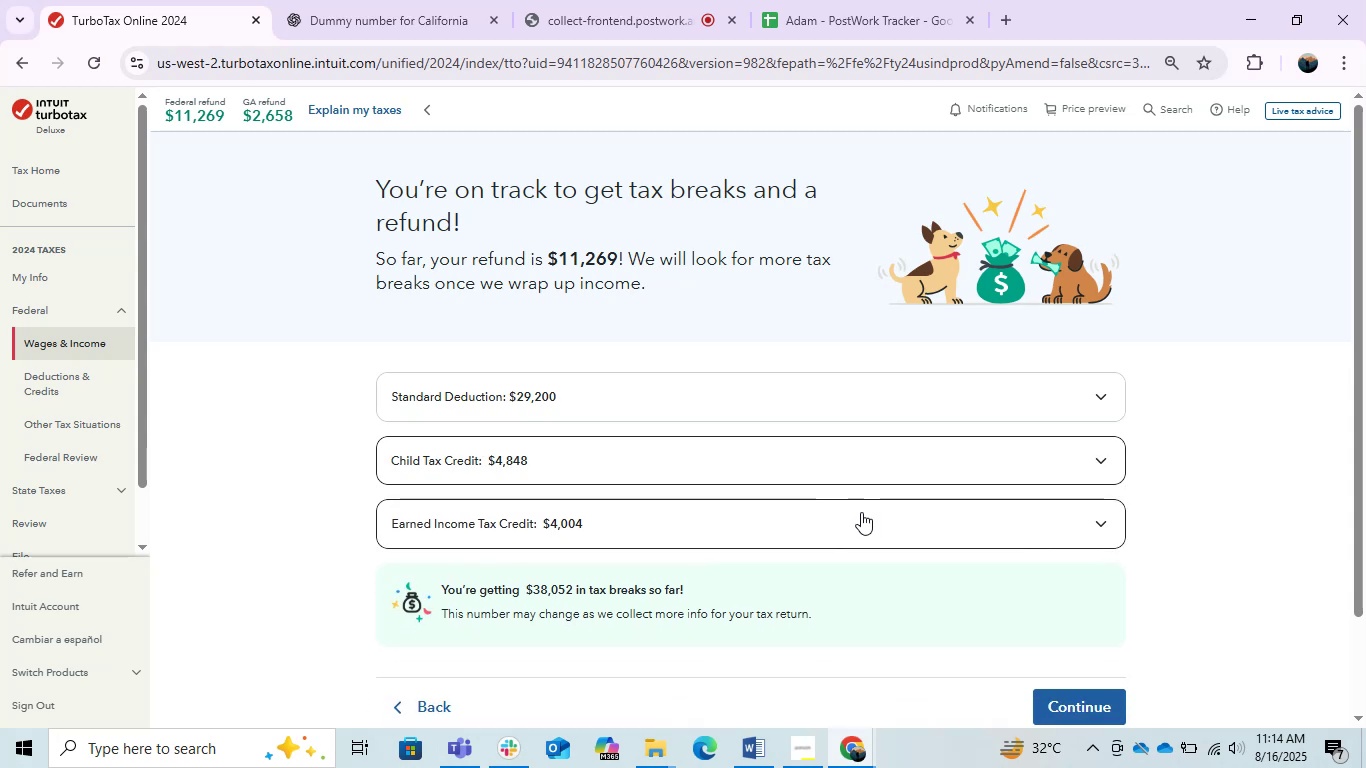 
left_click([861, 512])
 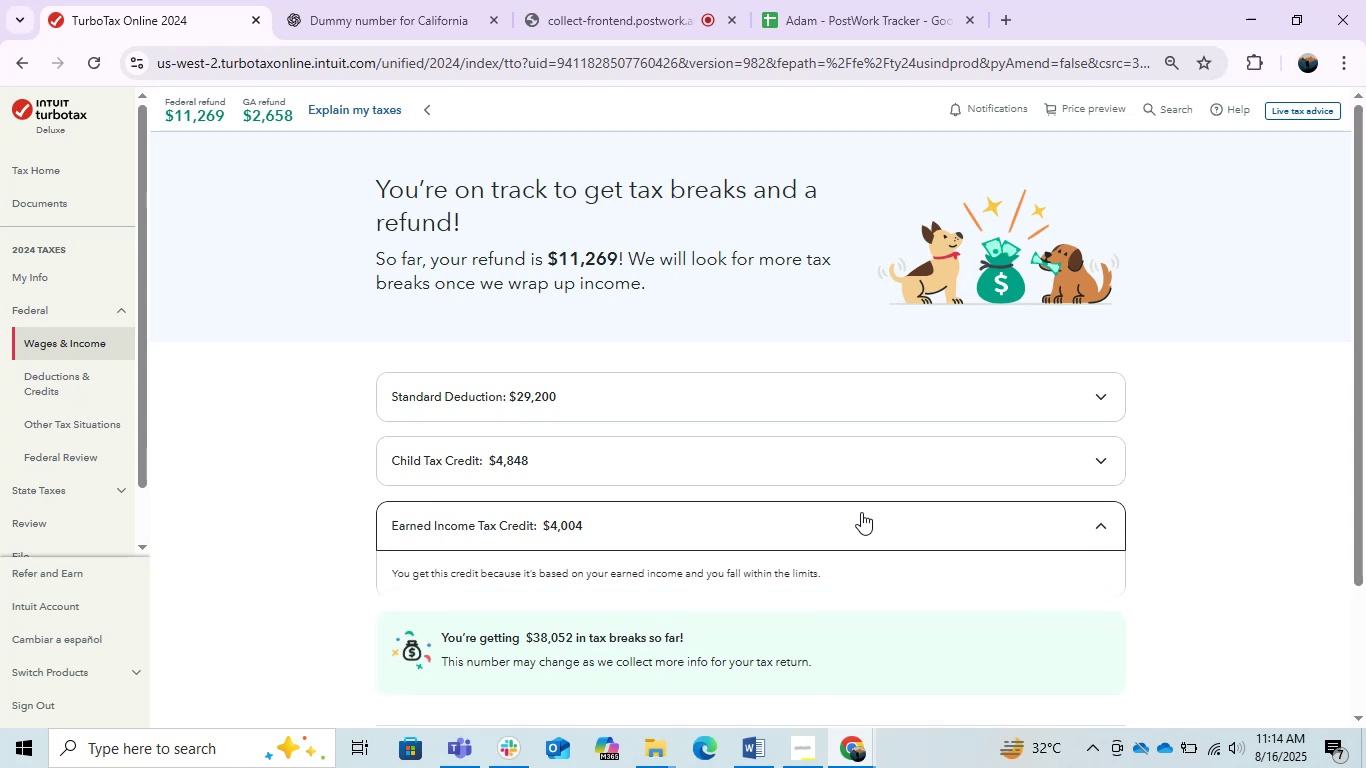 
left_click([861, 512])
 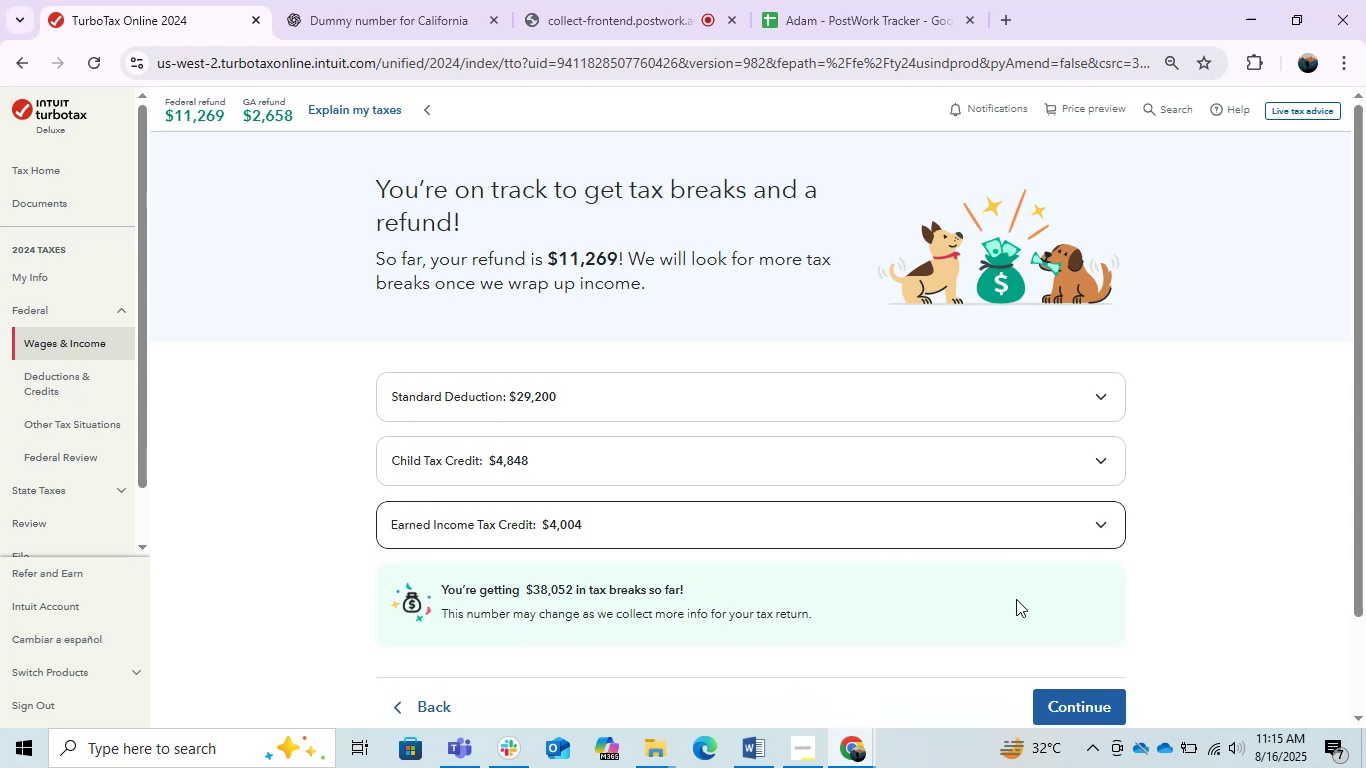 
scroll: coordinate [999, 612], scroll_direction: down, amount: 1.0
 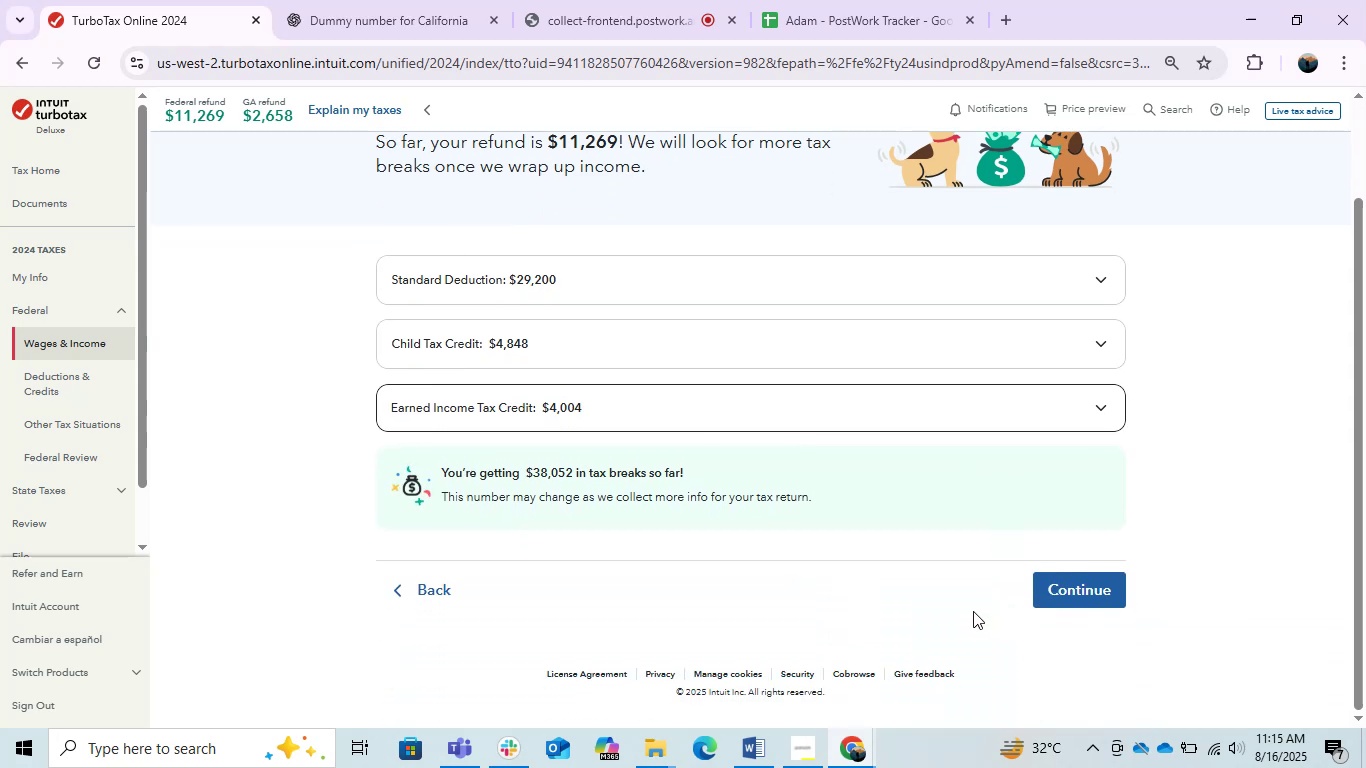 
wait(8.5)
 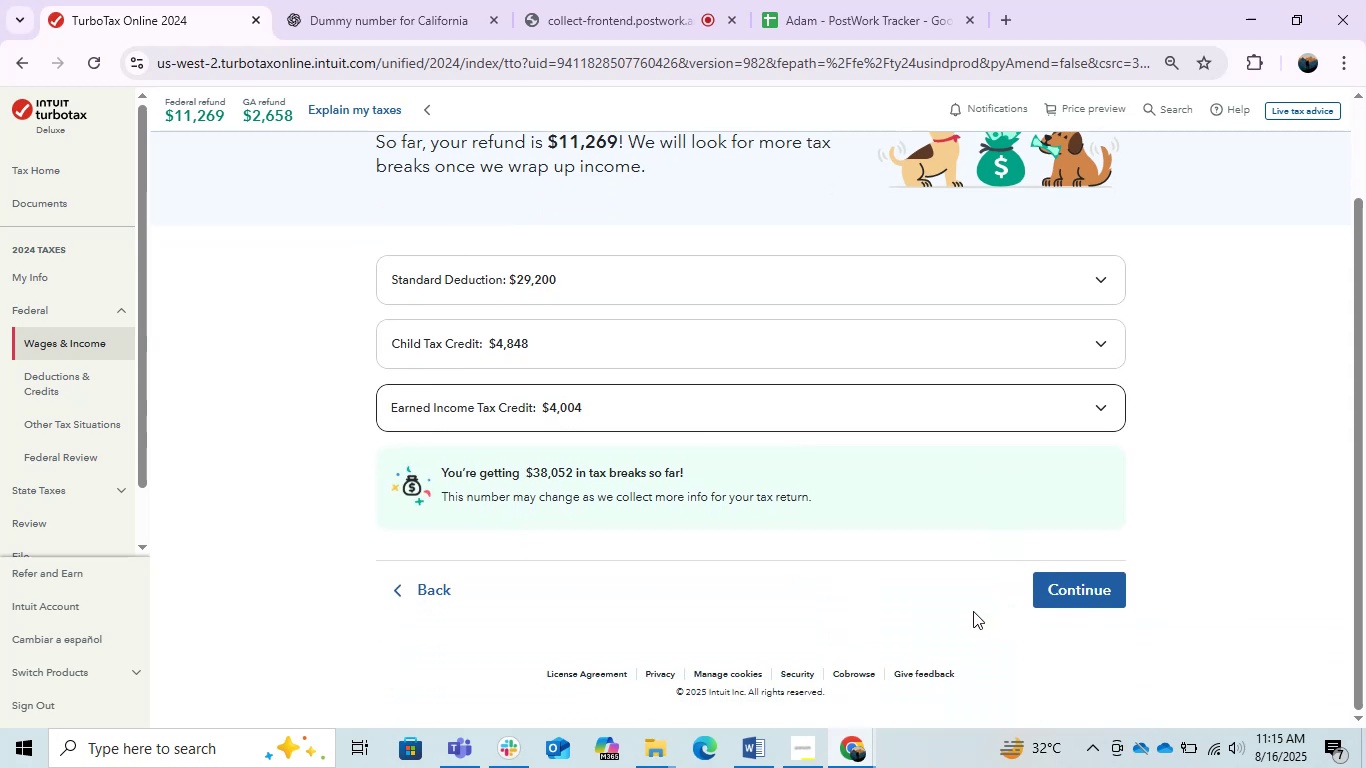 
key(PrintScreen)
 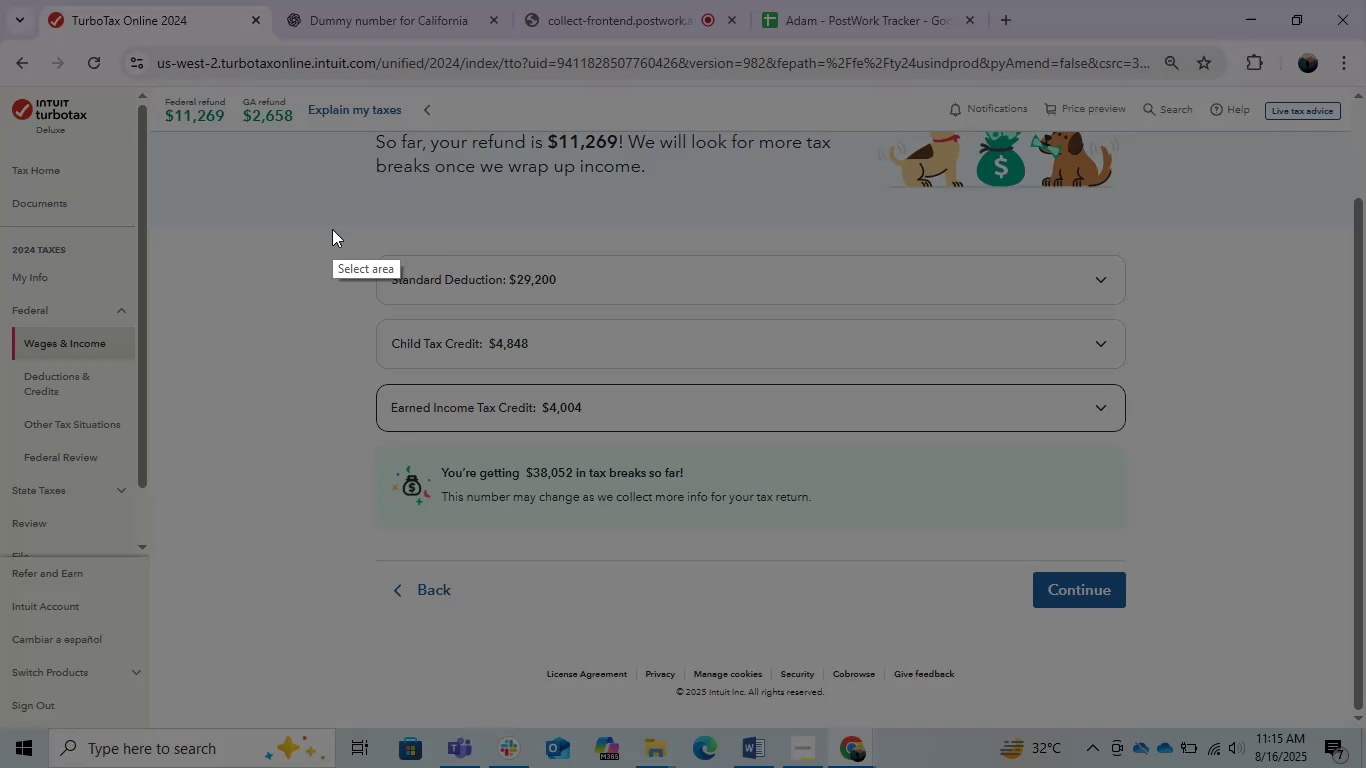 
key(Escape)
 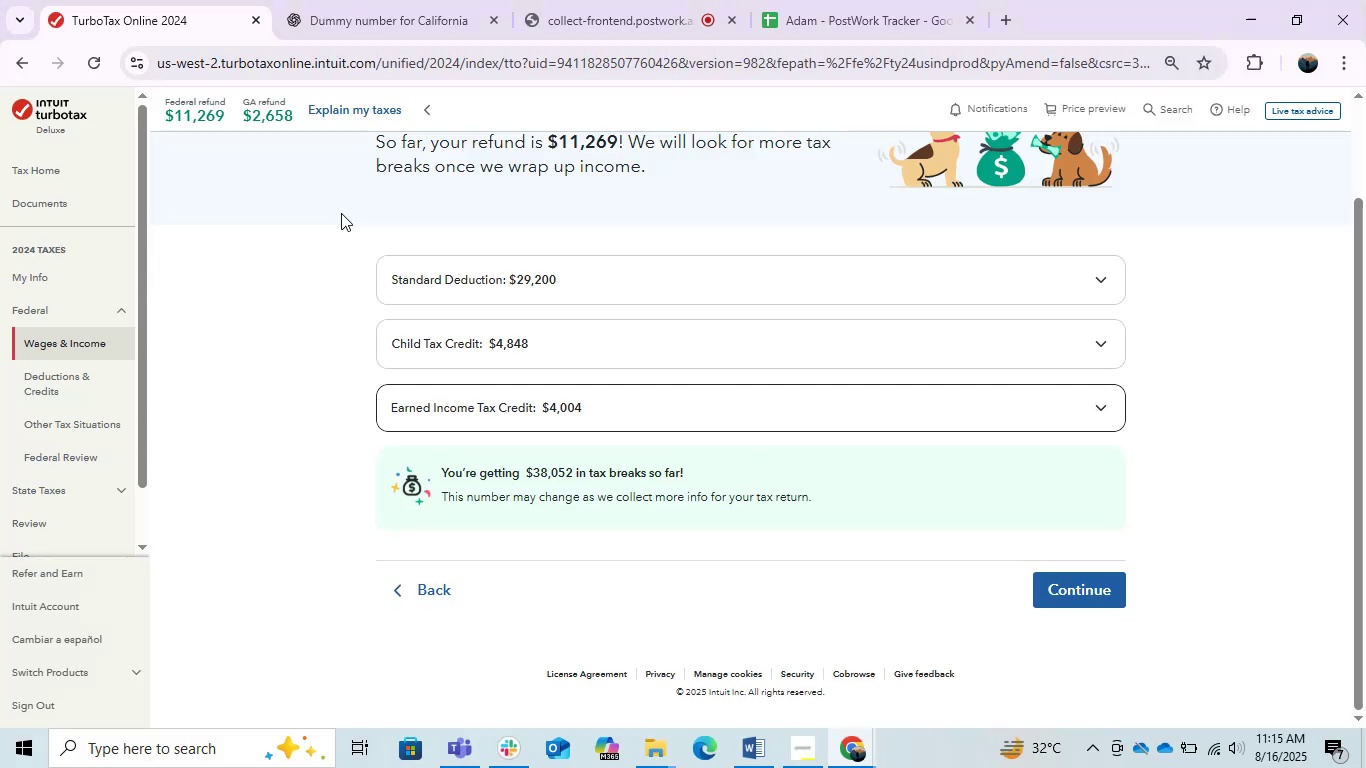 
scroll: coordinate [341, 213], scroll_direction: up, amount: 1.0
 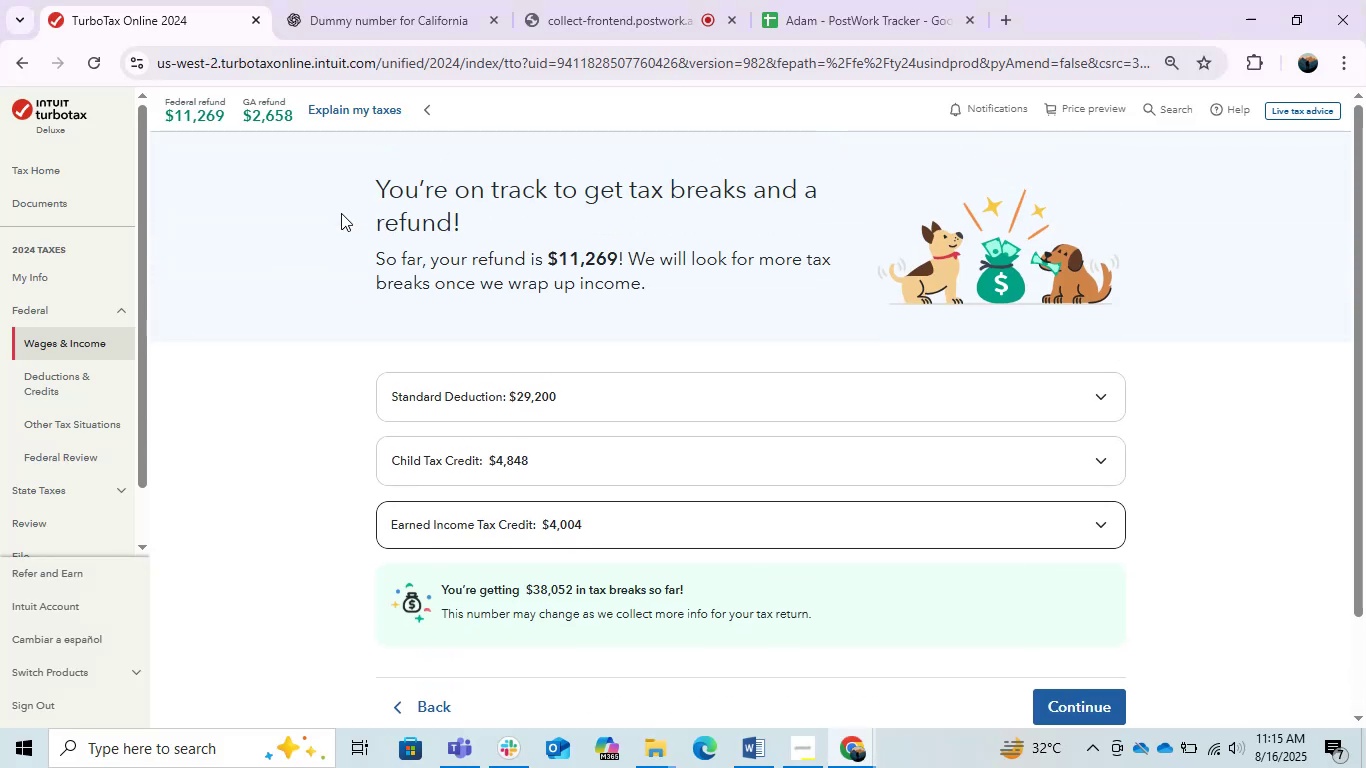 
key(PrintScreen)
 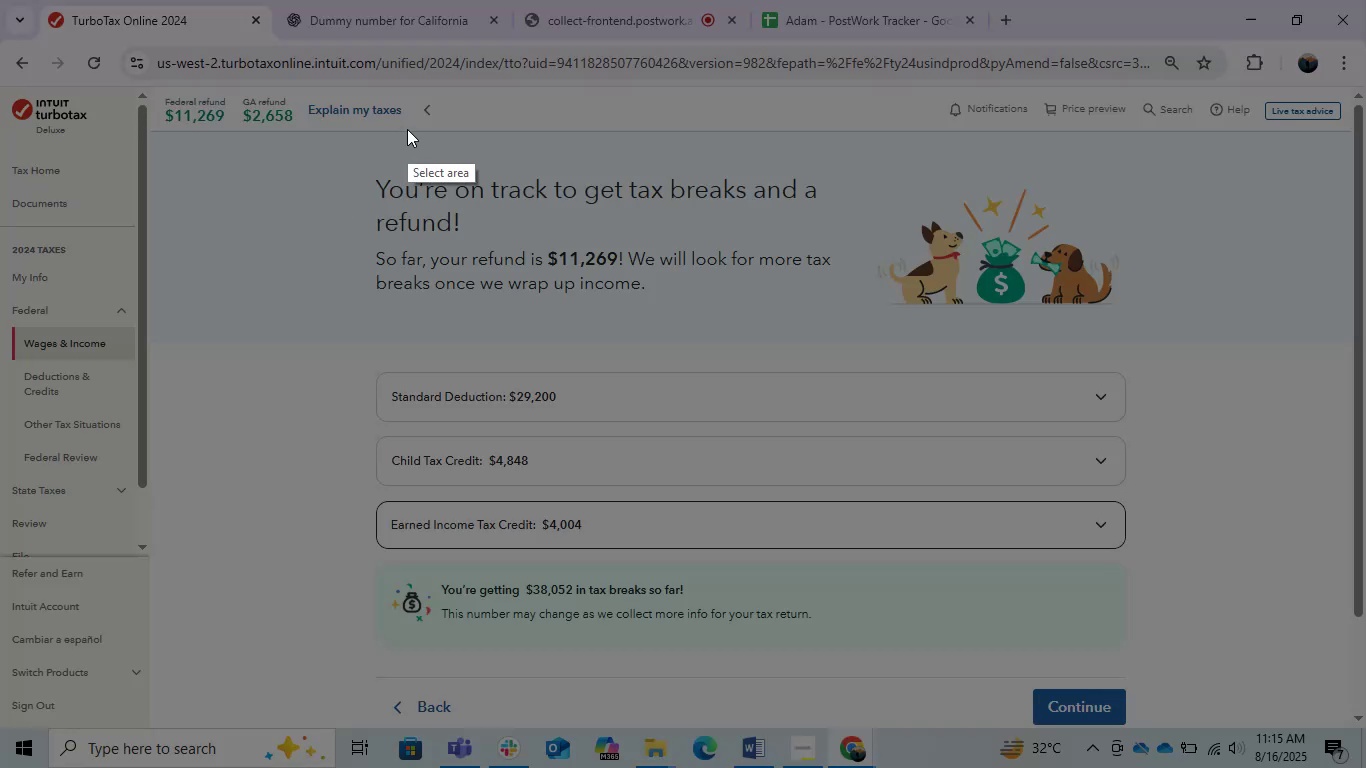 
left_click_drag(start_coordinate=[337, 146], to_coordinate=[1184, 679])
 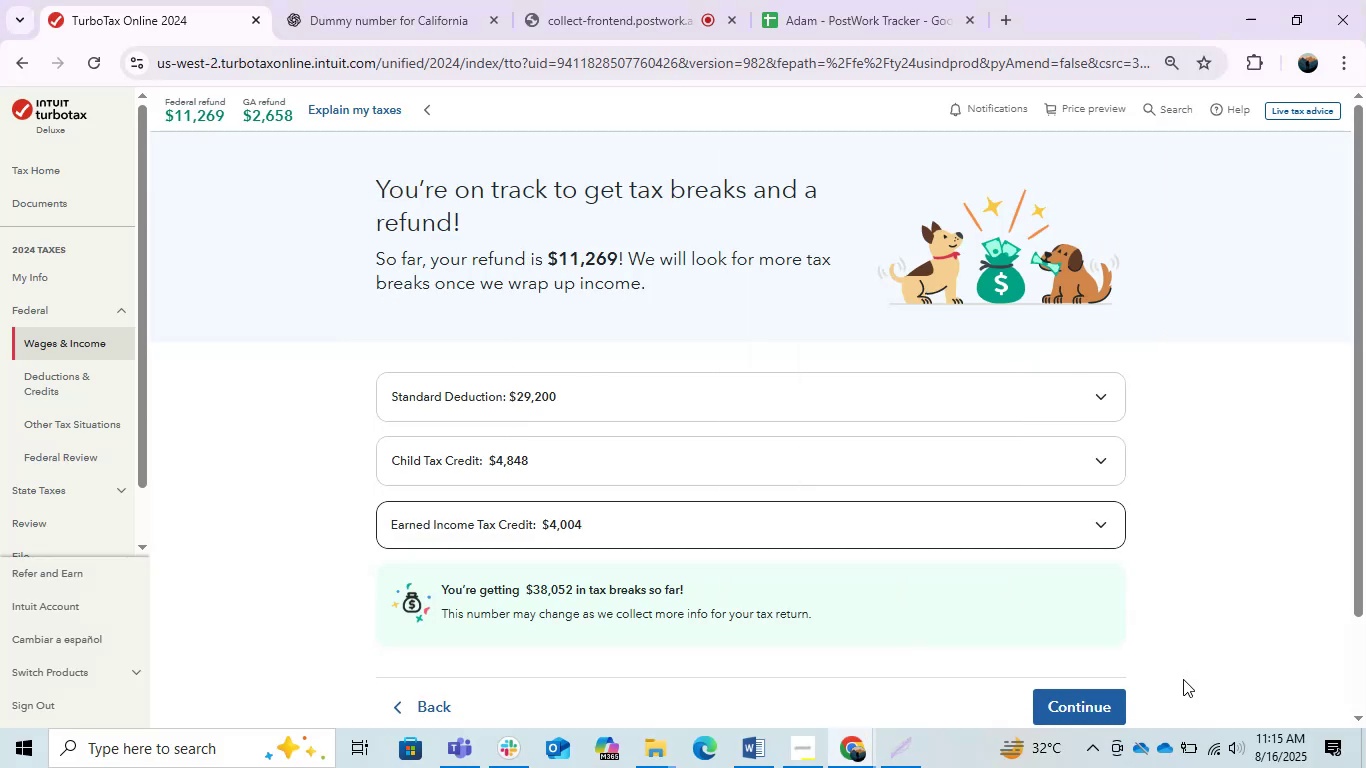 
key(Control+C)
 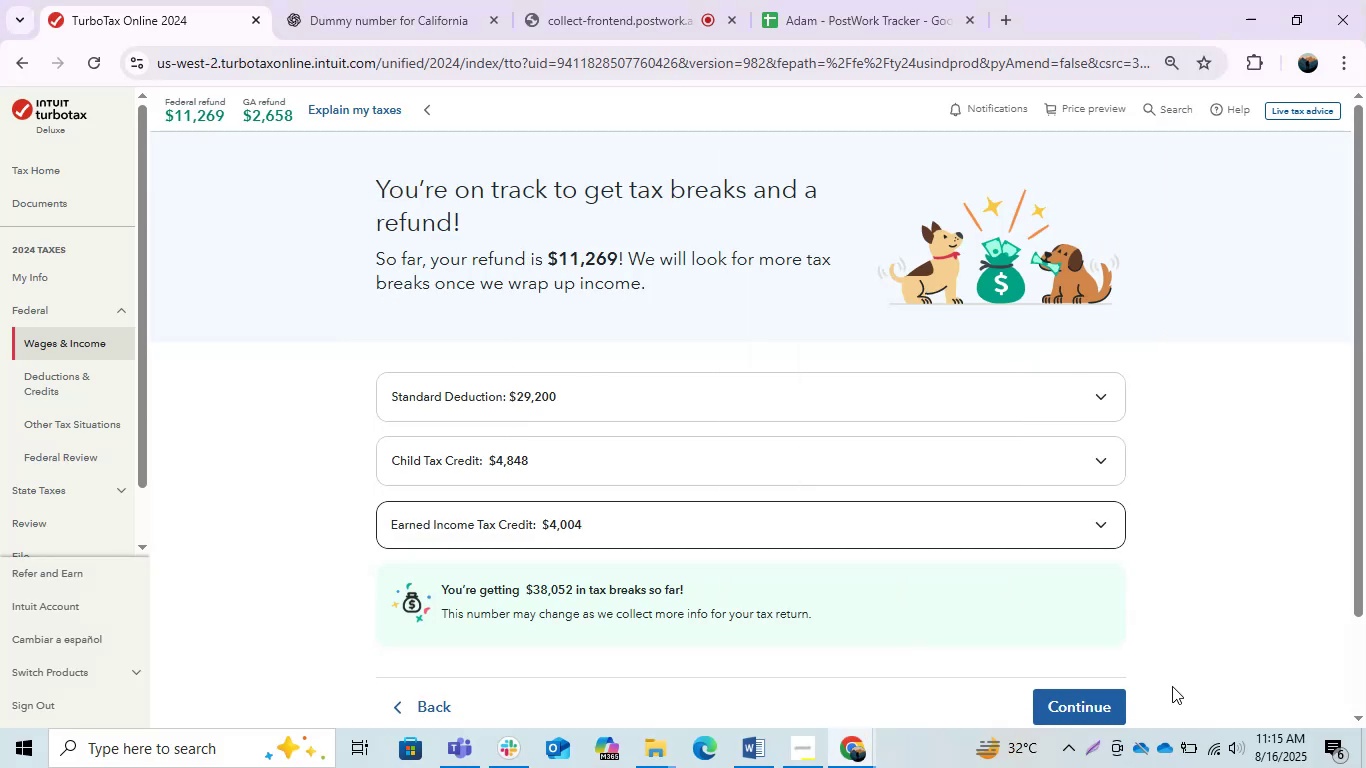 
key(Alt+Tab)
 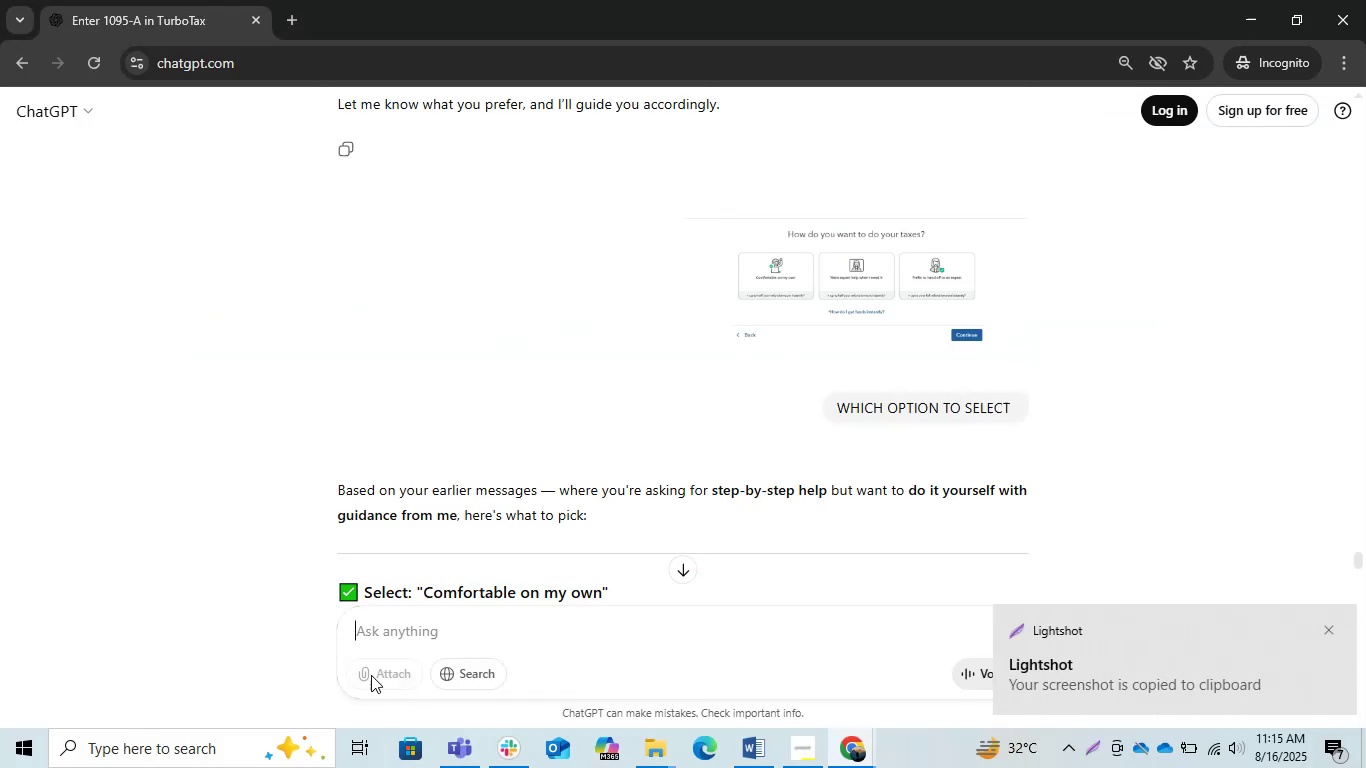 
key(Control+V)
 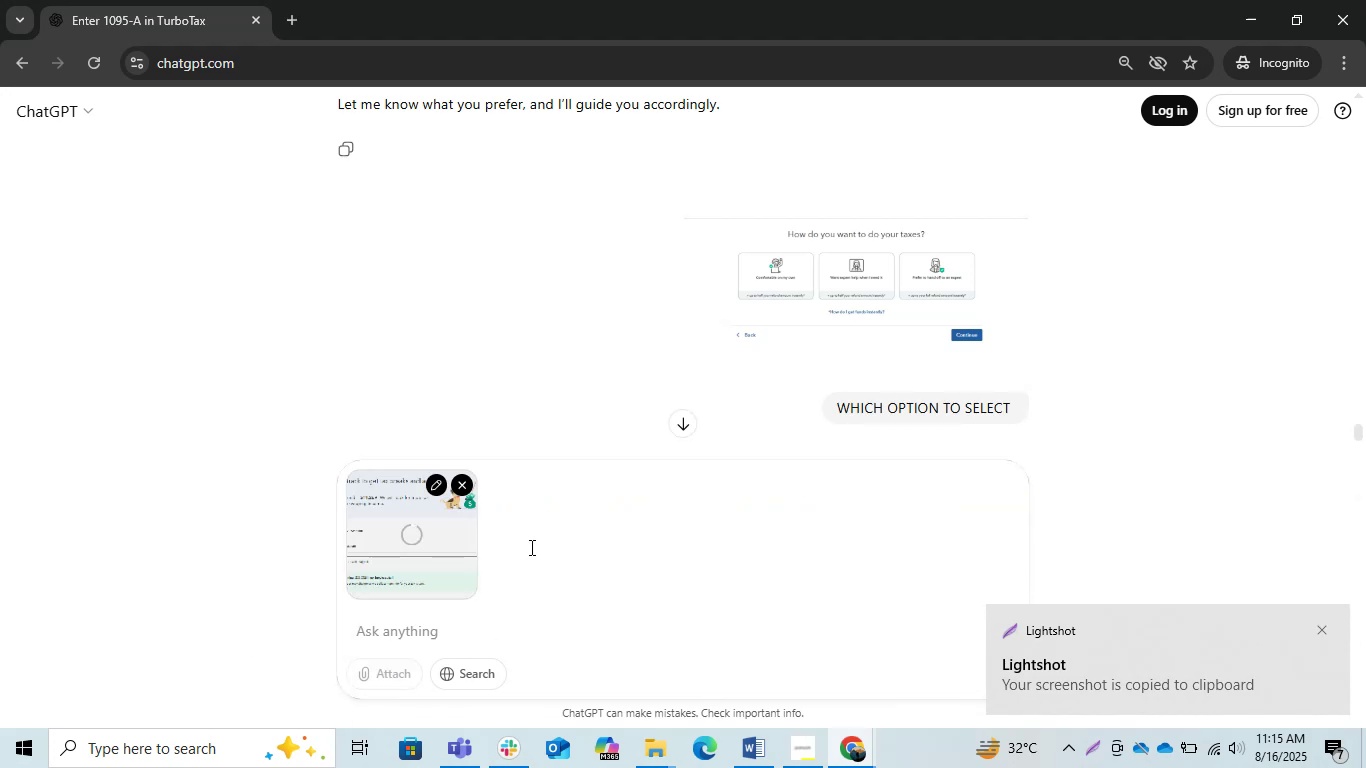 
type(is it ok for now )
 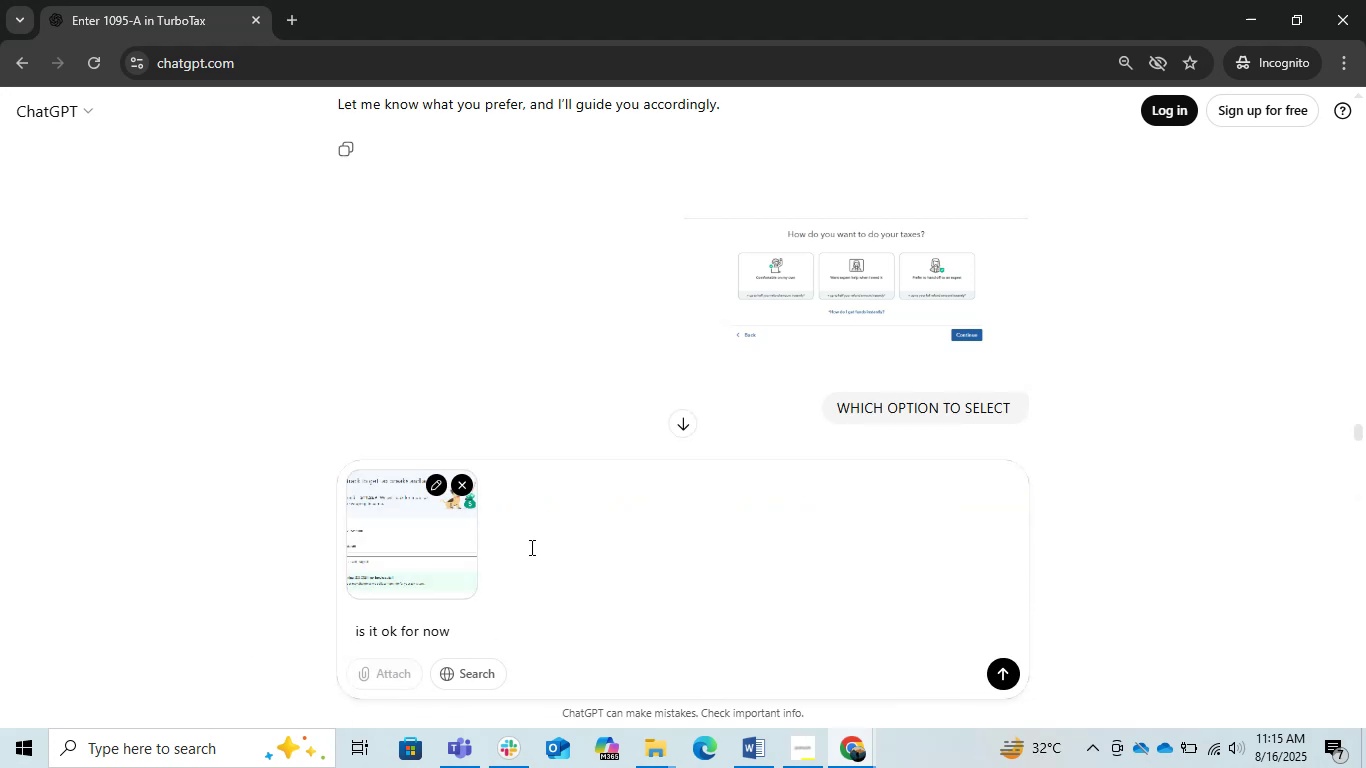 
key(Enter)
 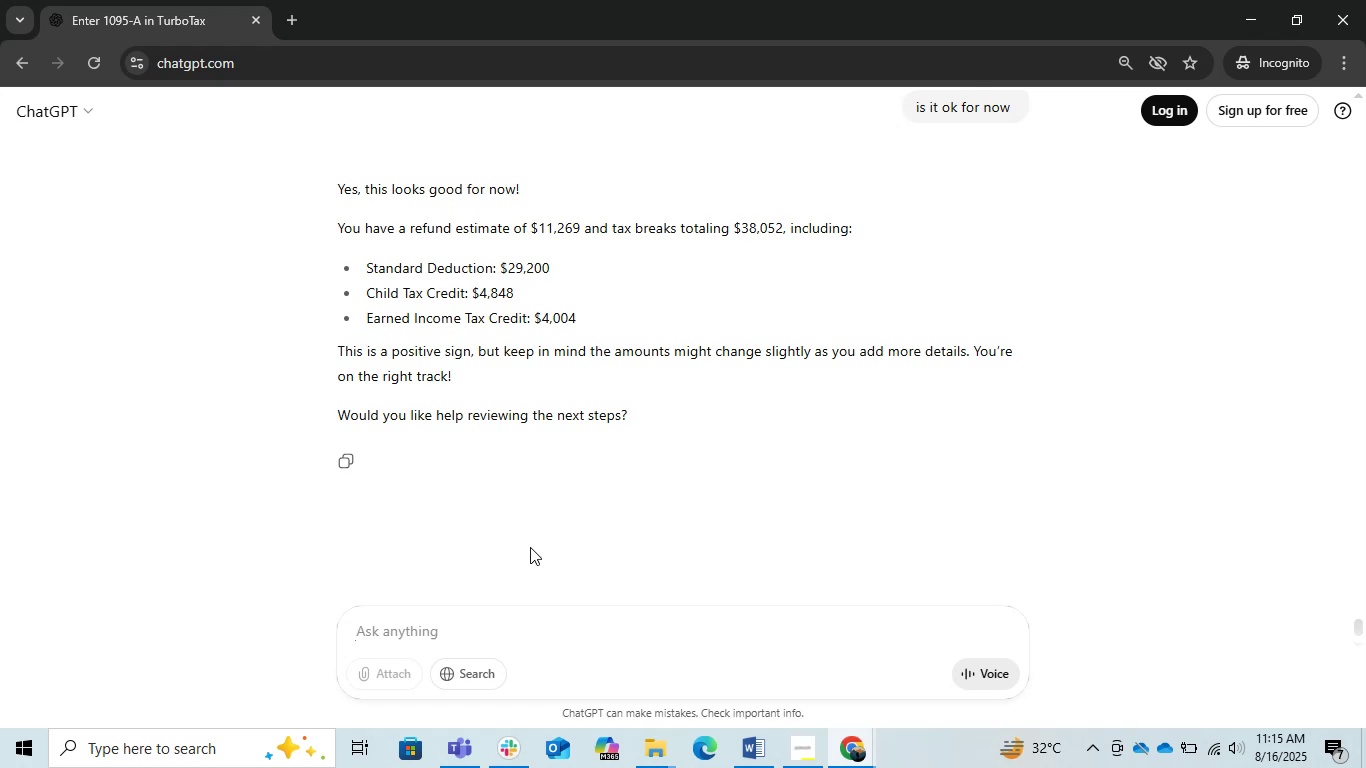 
wait(19.14)
 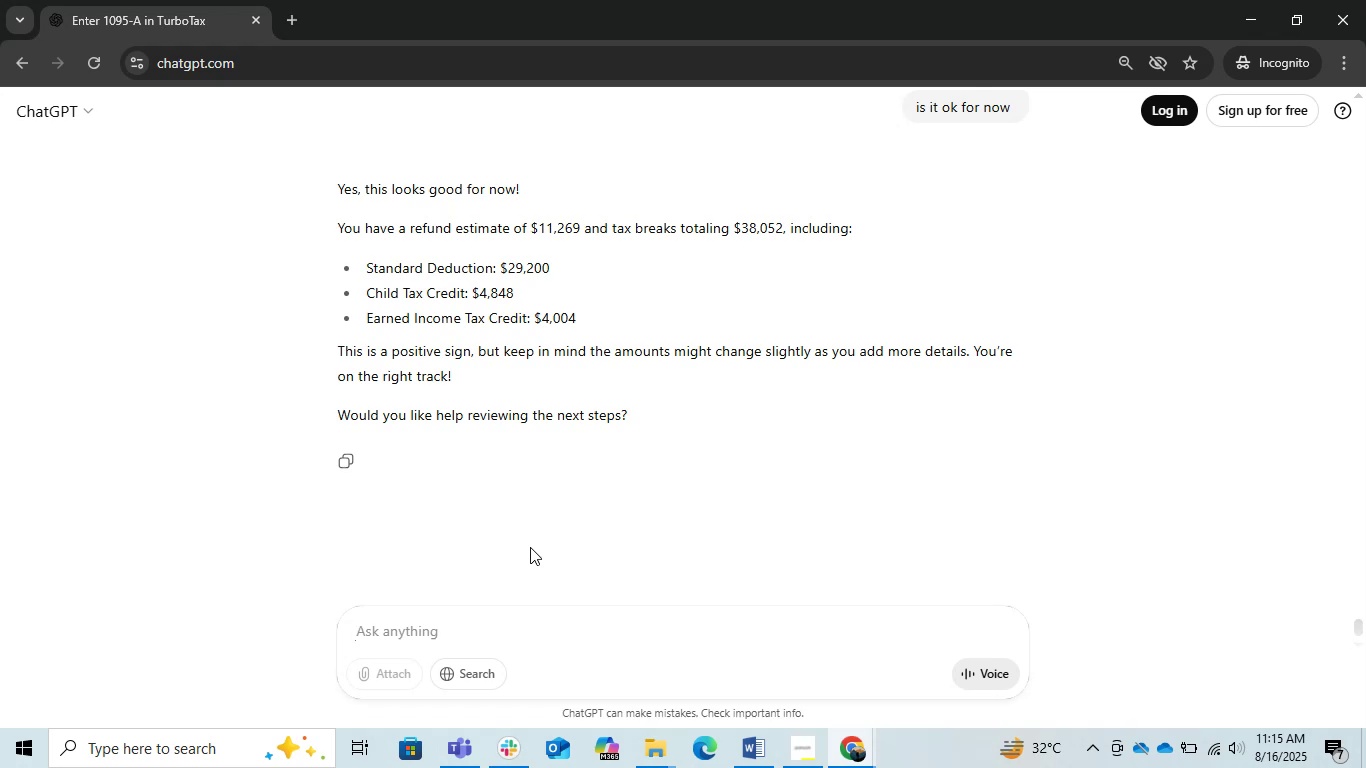 
type(ok thanks )
 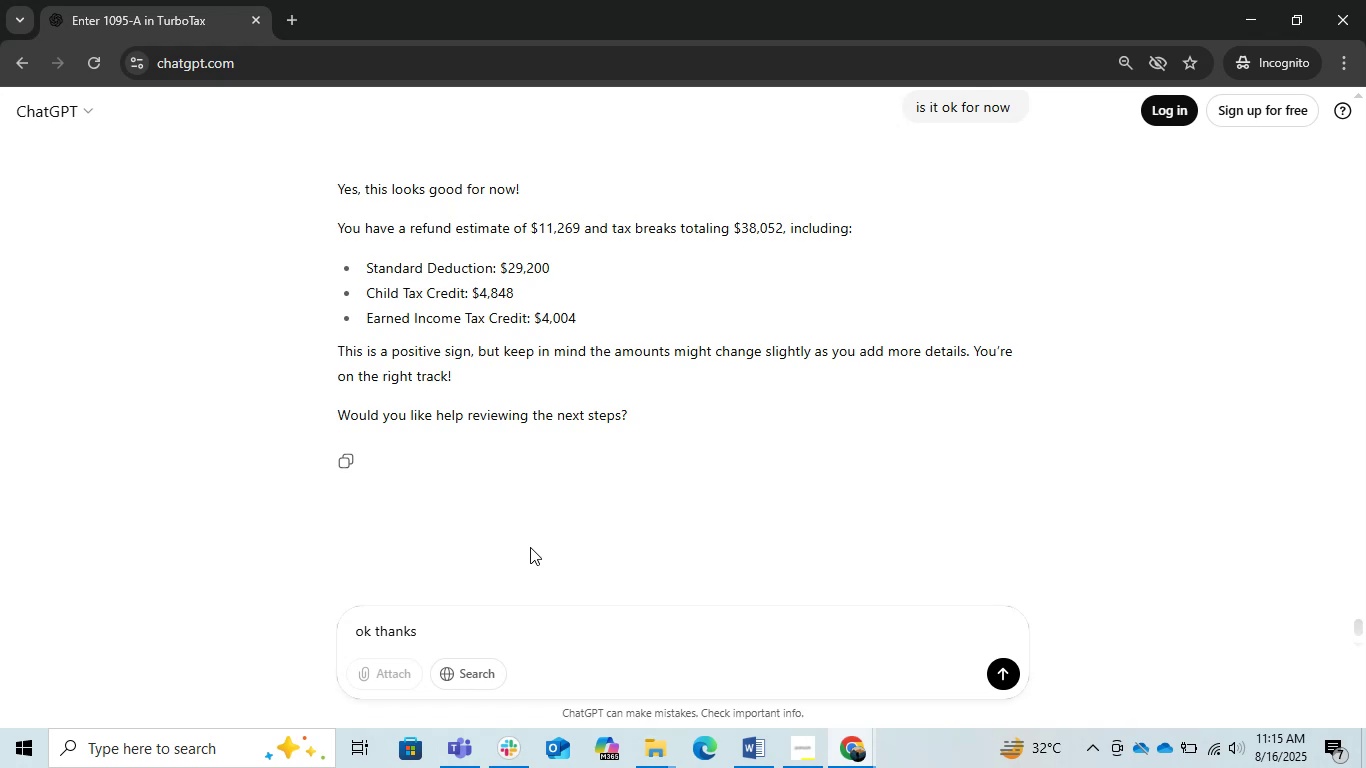 
key(Enter)
 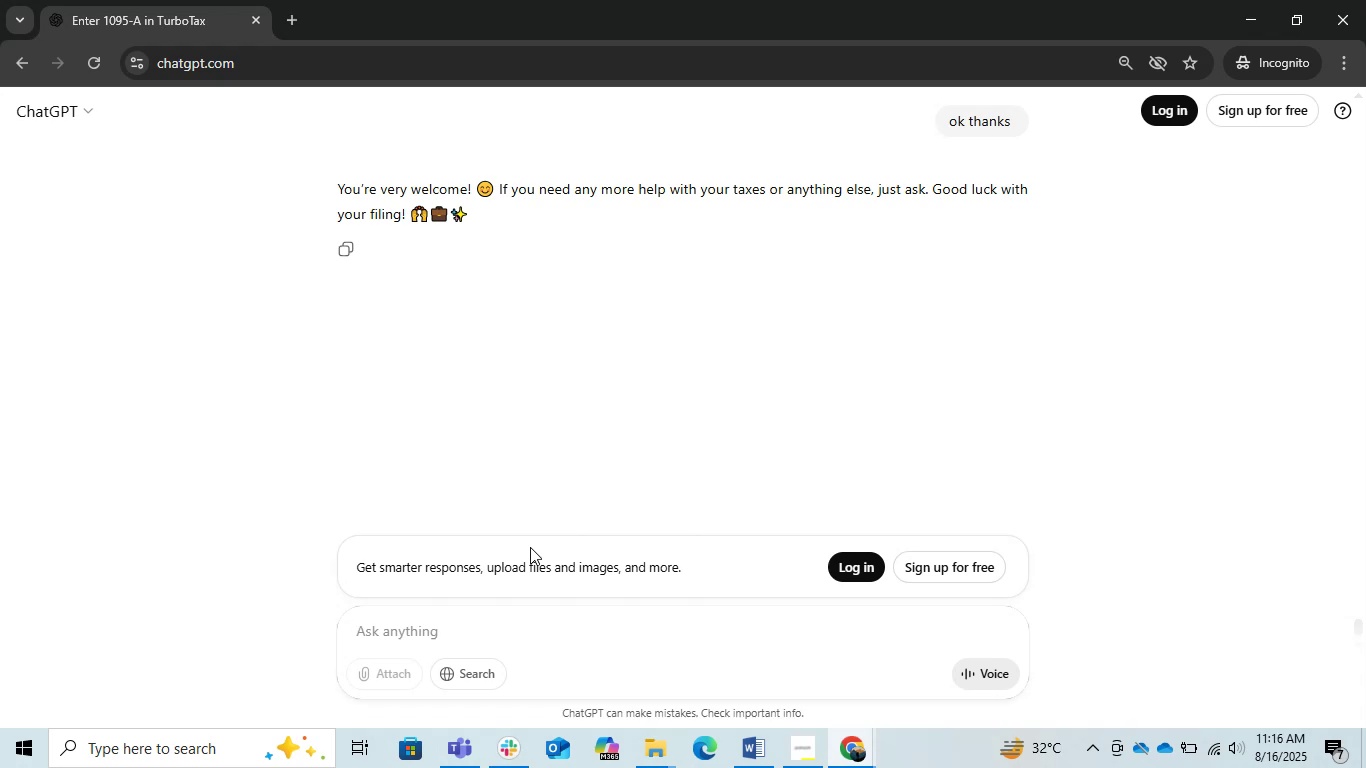 